 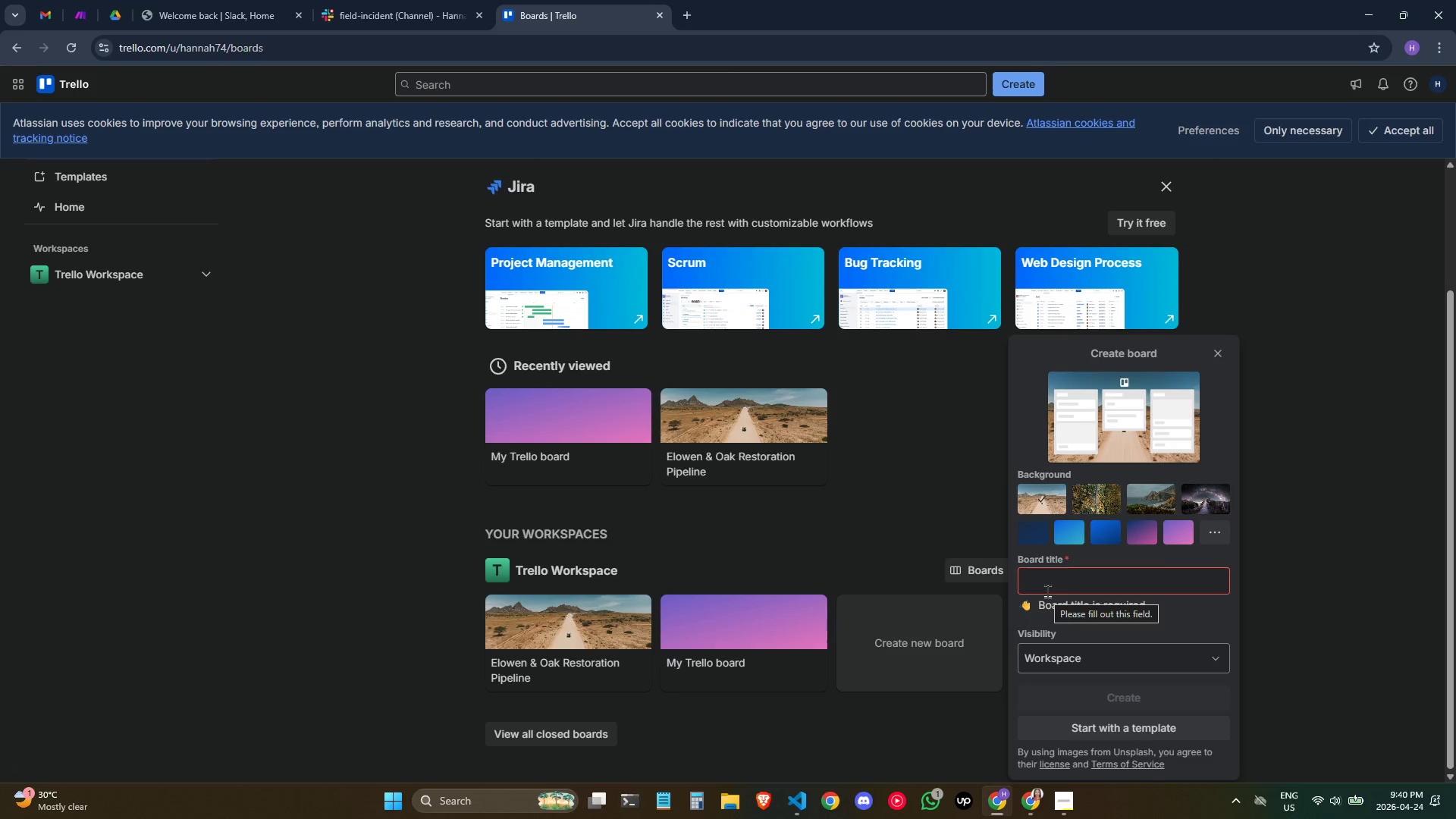 
left_click([1029, 582])
 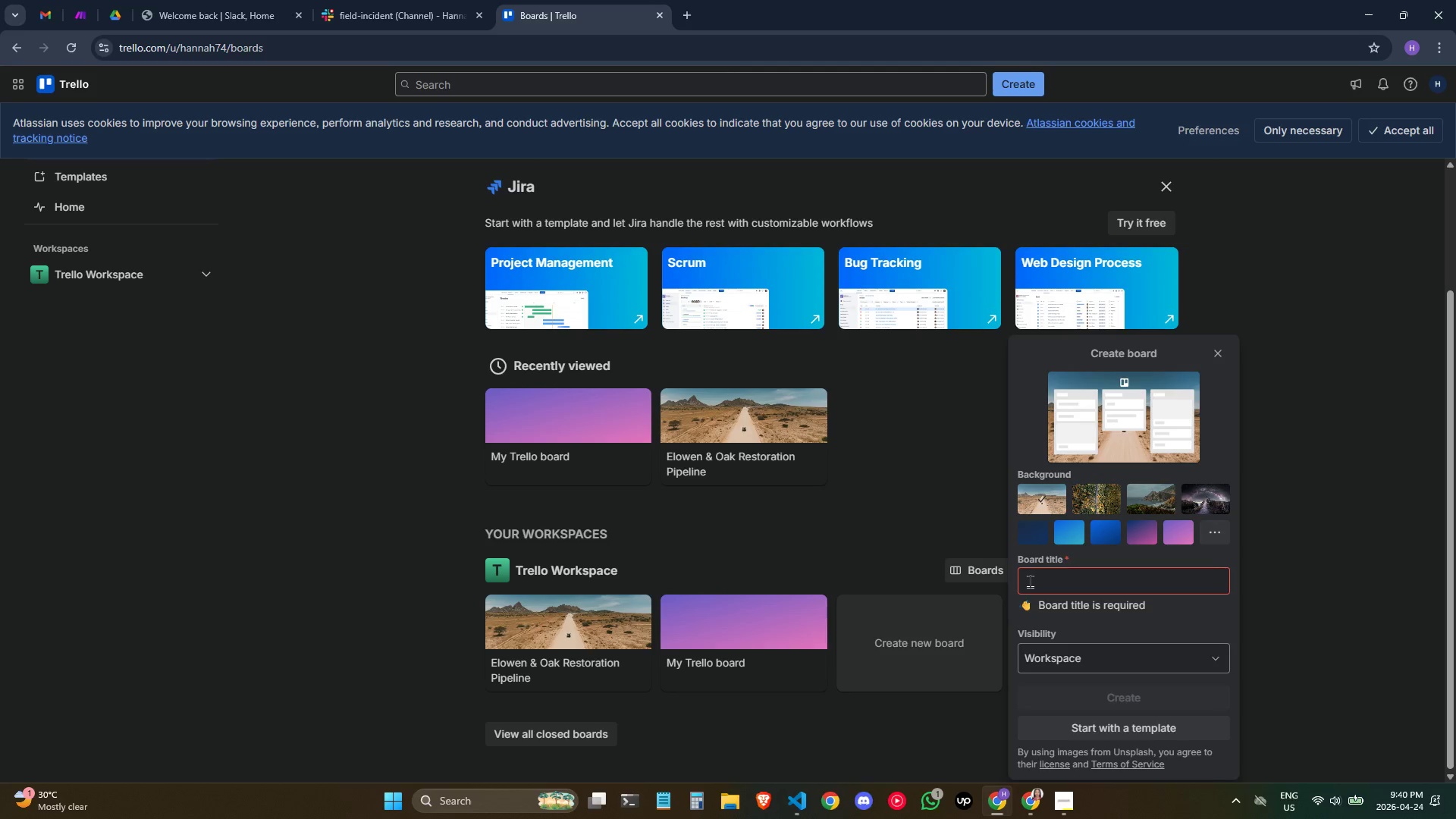 
type(Verte)
 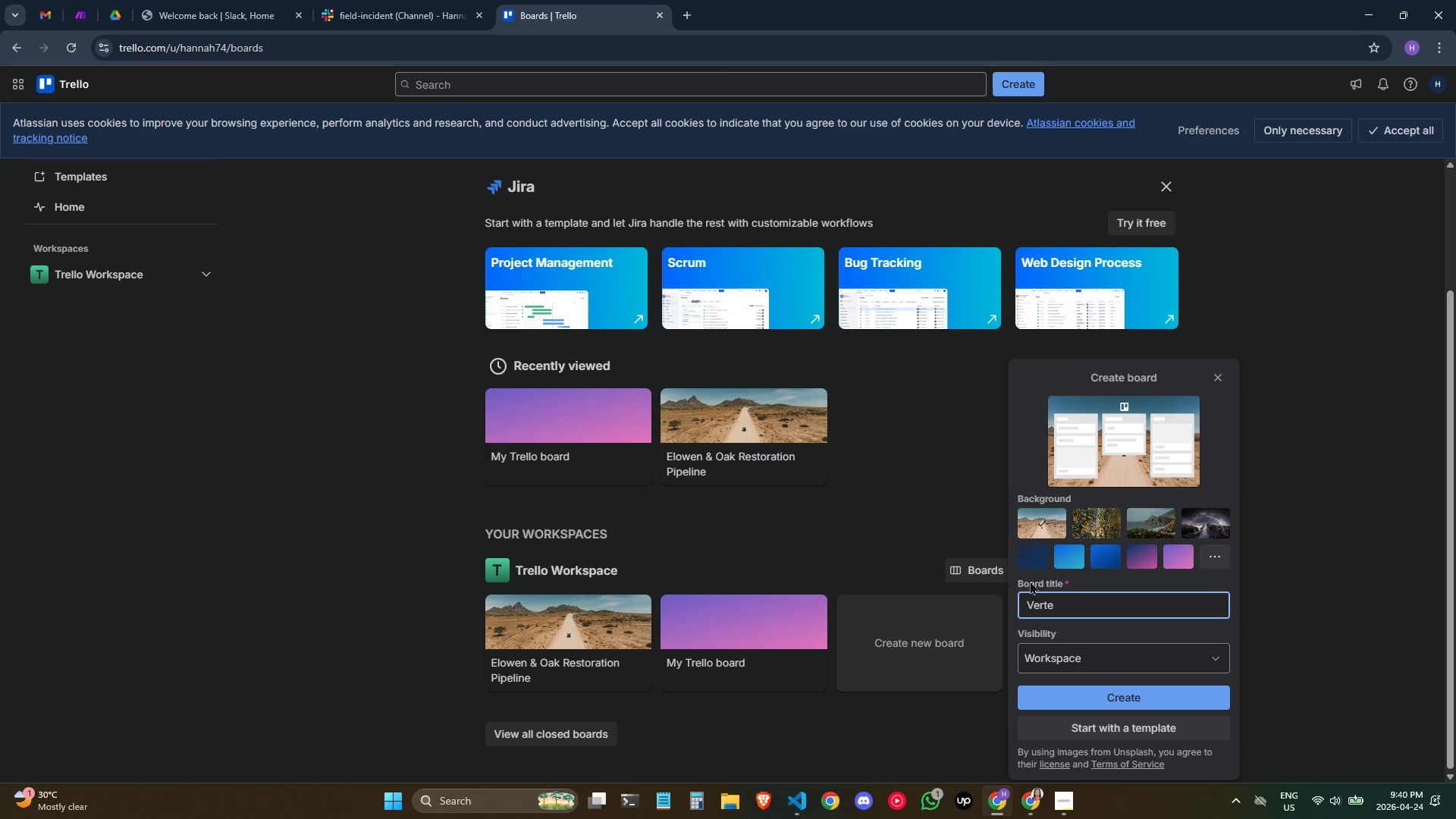 
type(x Field Services - Incident Trackr)
 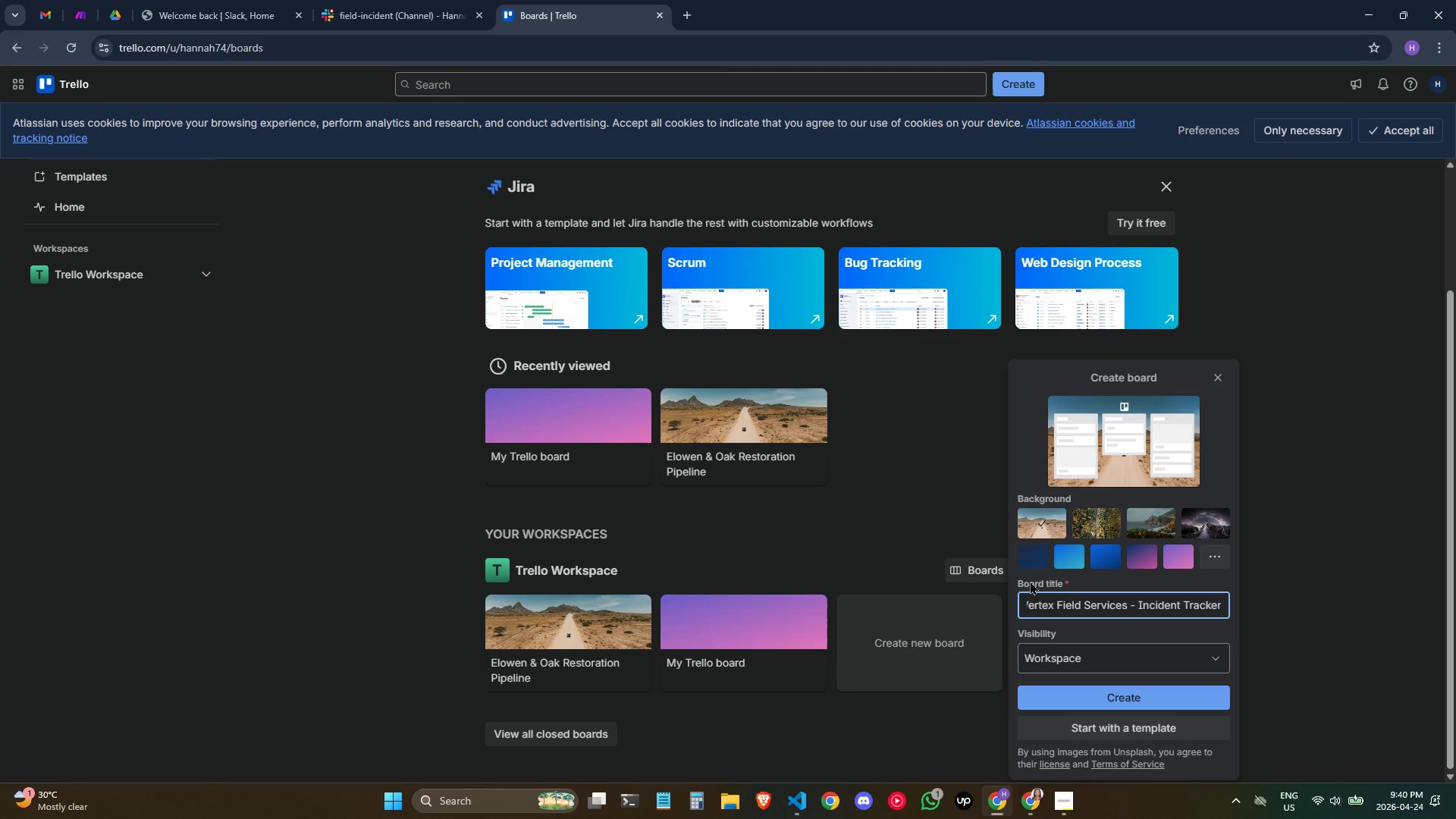 
hold_key(key=E, duration=0.34)
 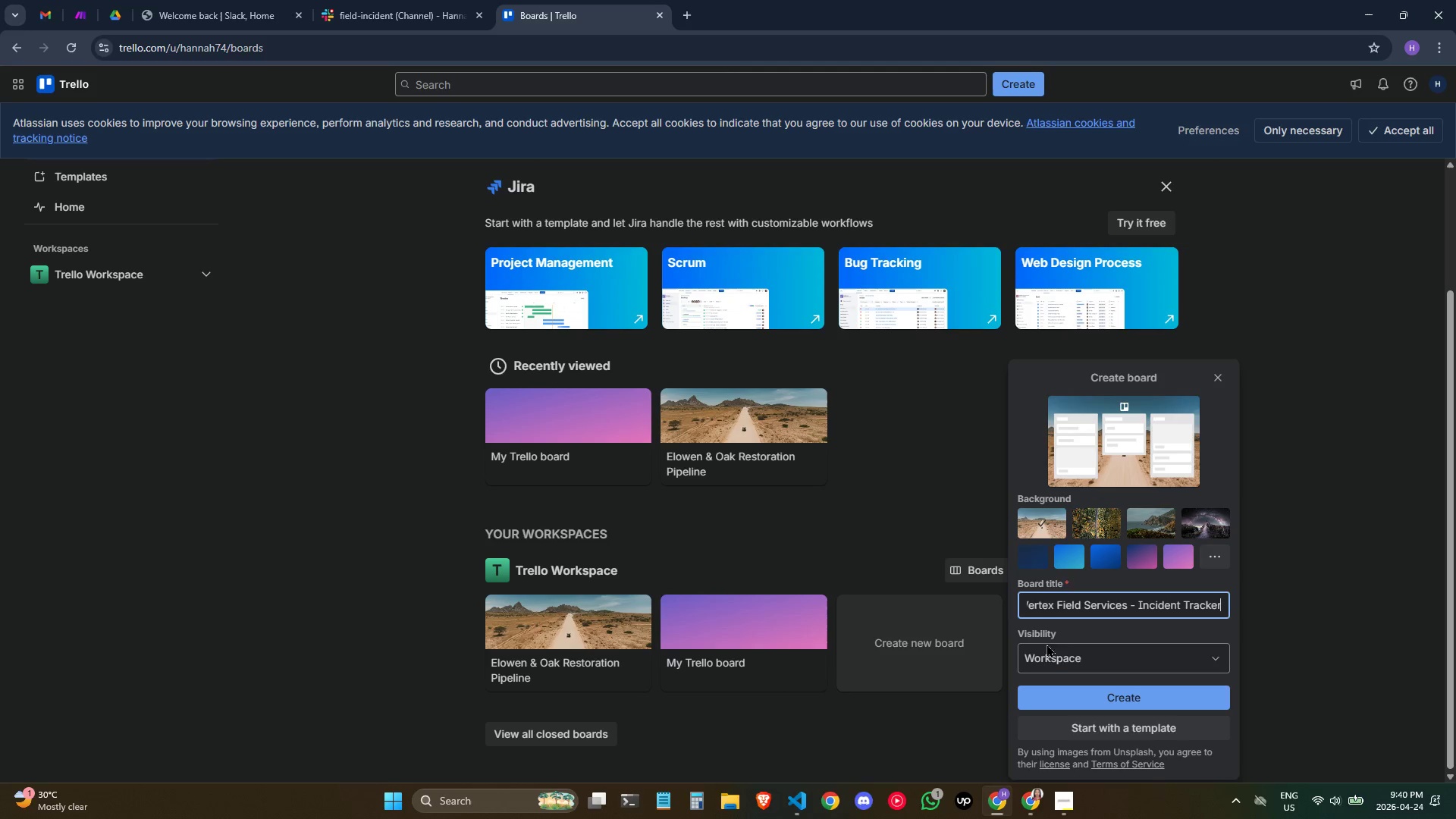 
left_click([1054, 654])
 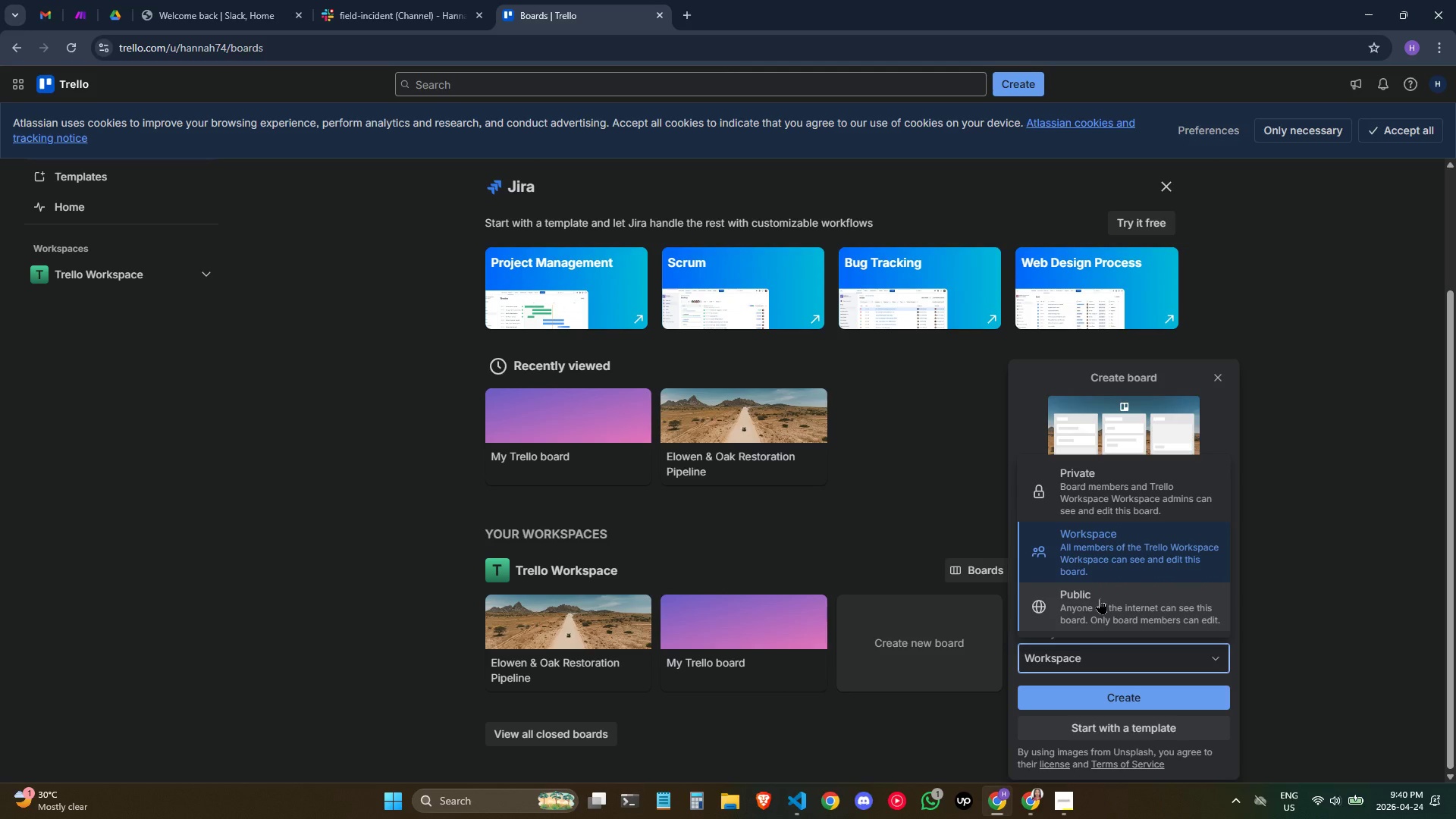 
wait(12.16)
 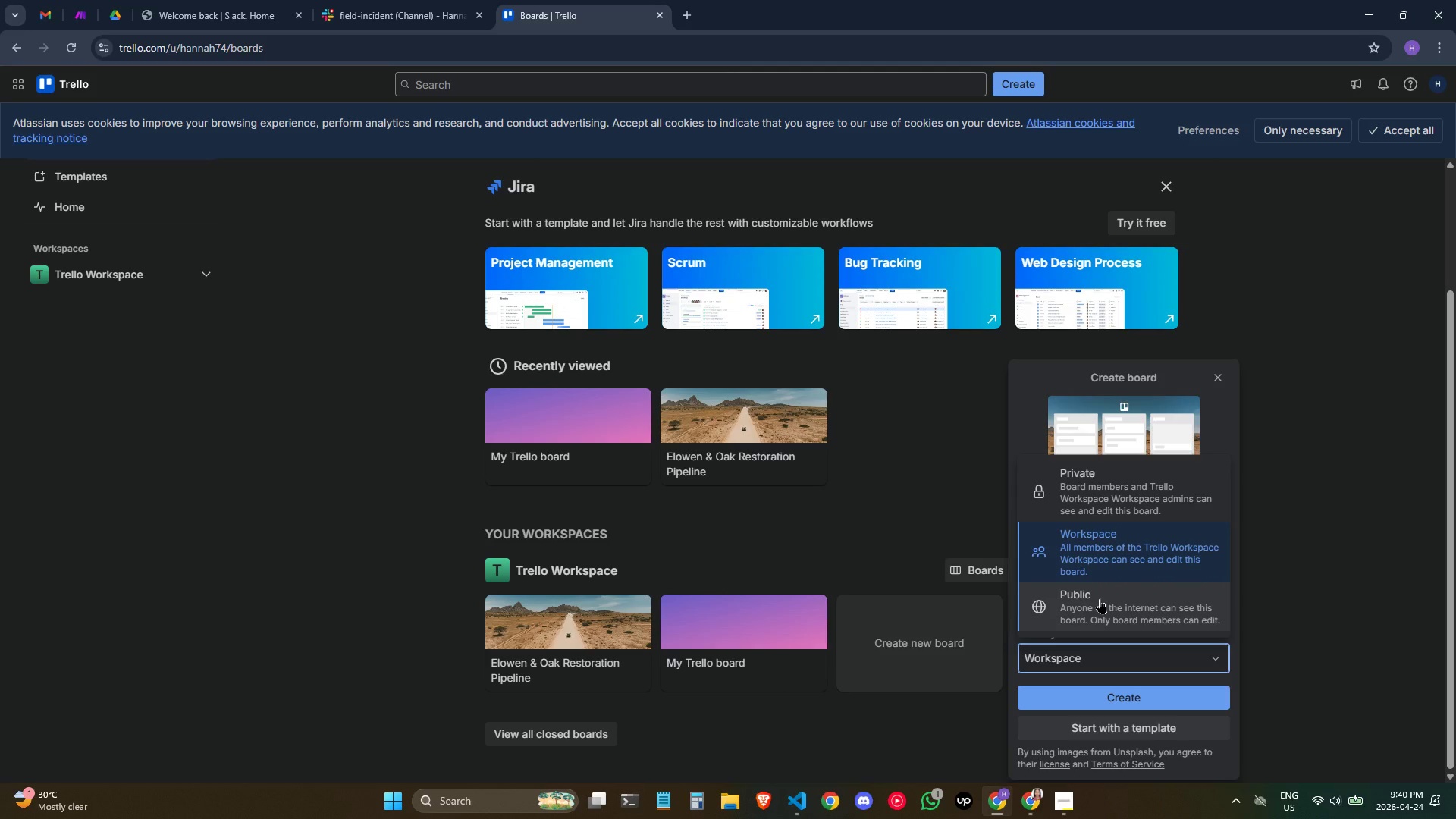 
left_click([1233, 755])
 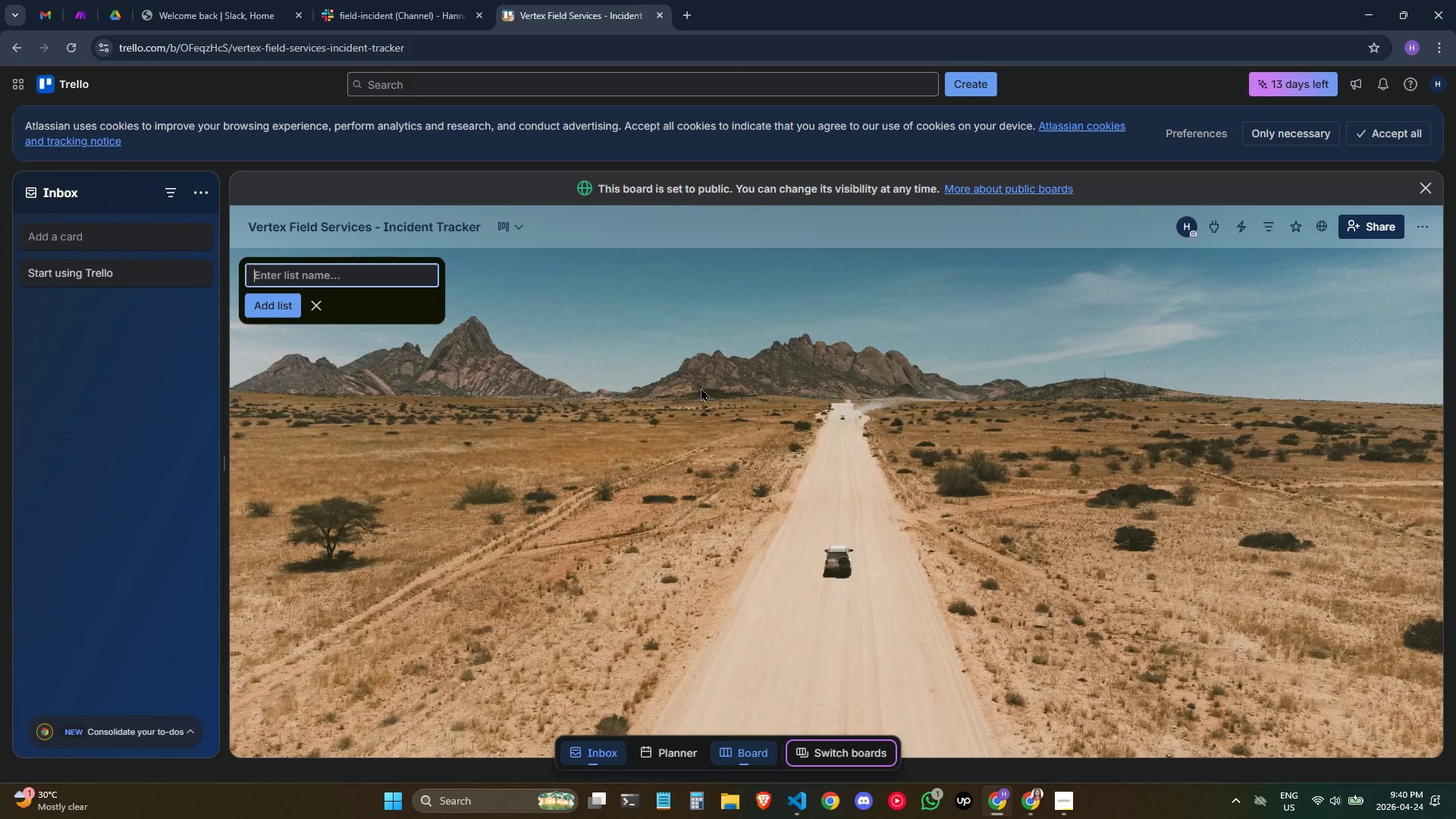 
wait(6.56)
 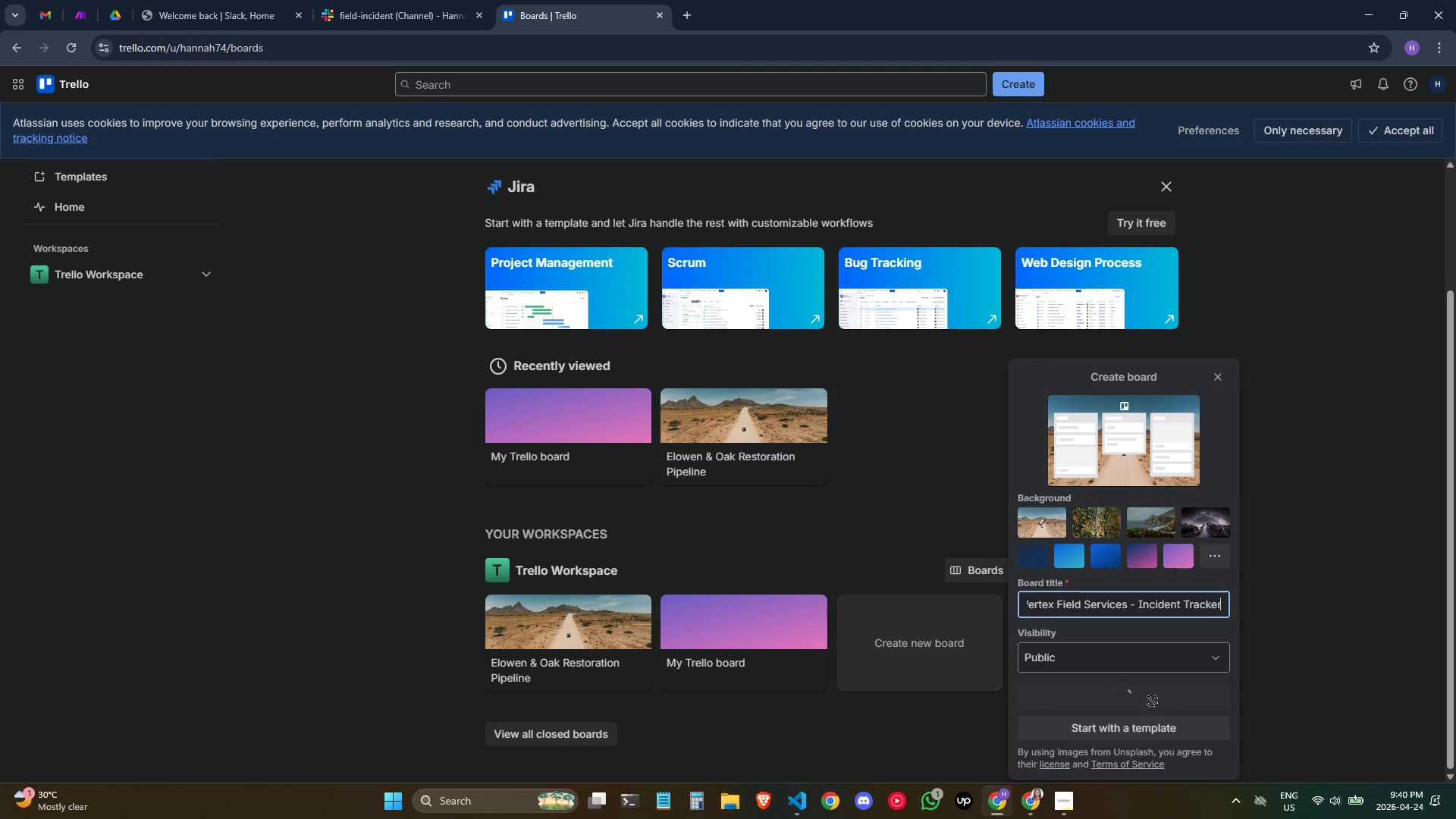 
left_click([291, 307])
 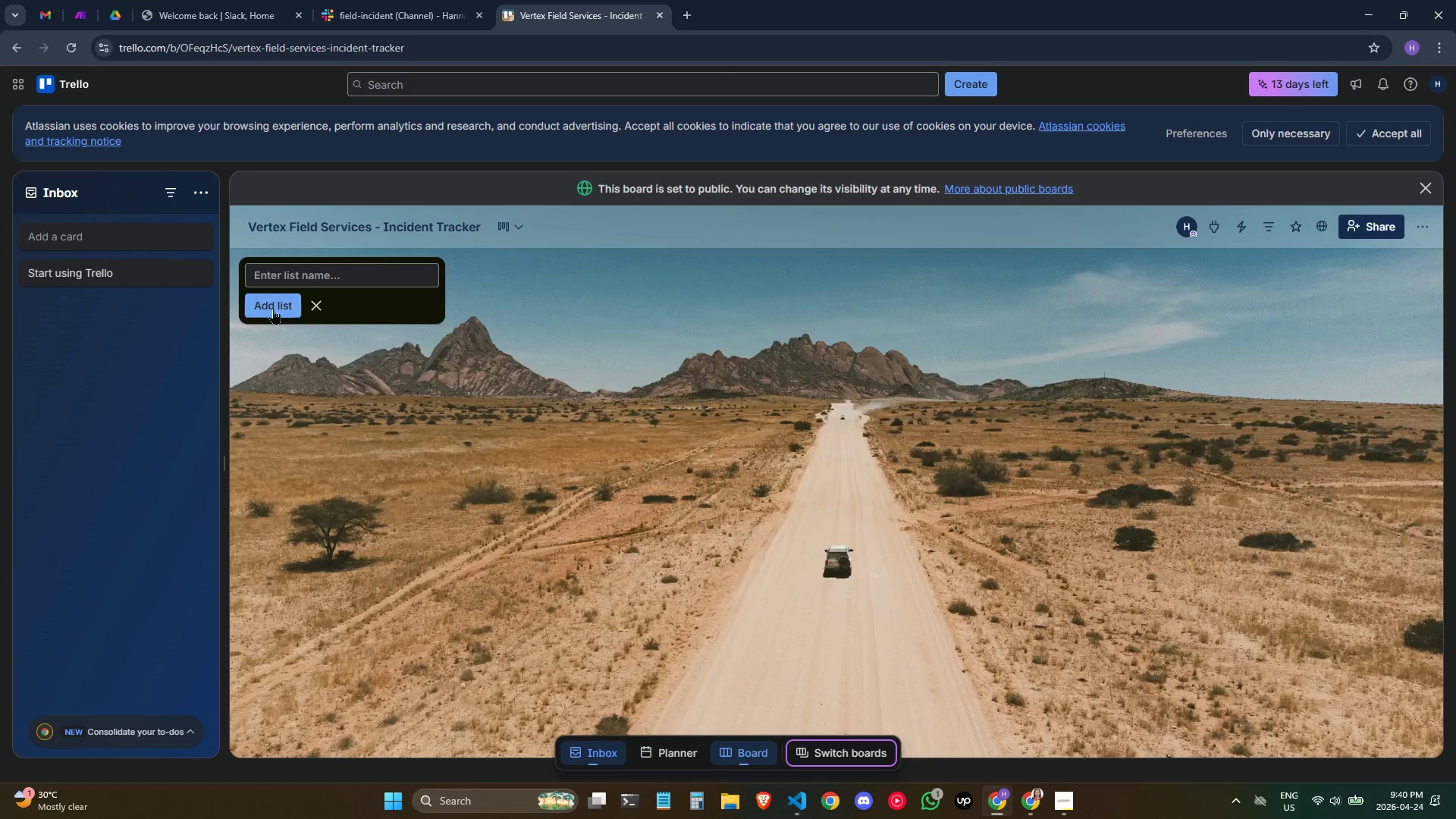 
left_click([276, 302])
 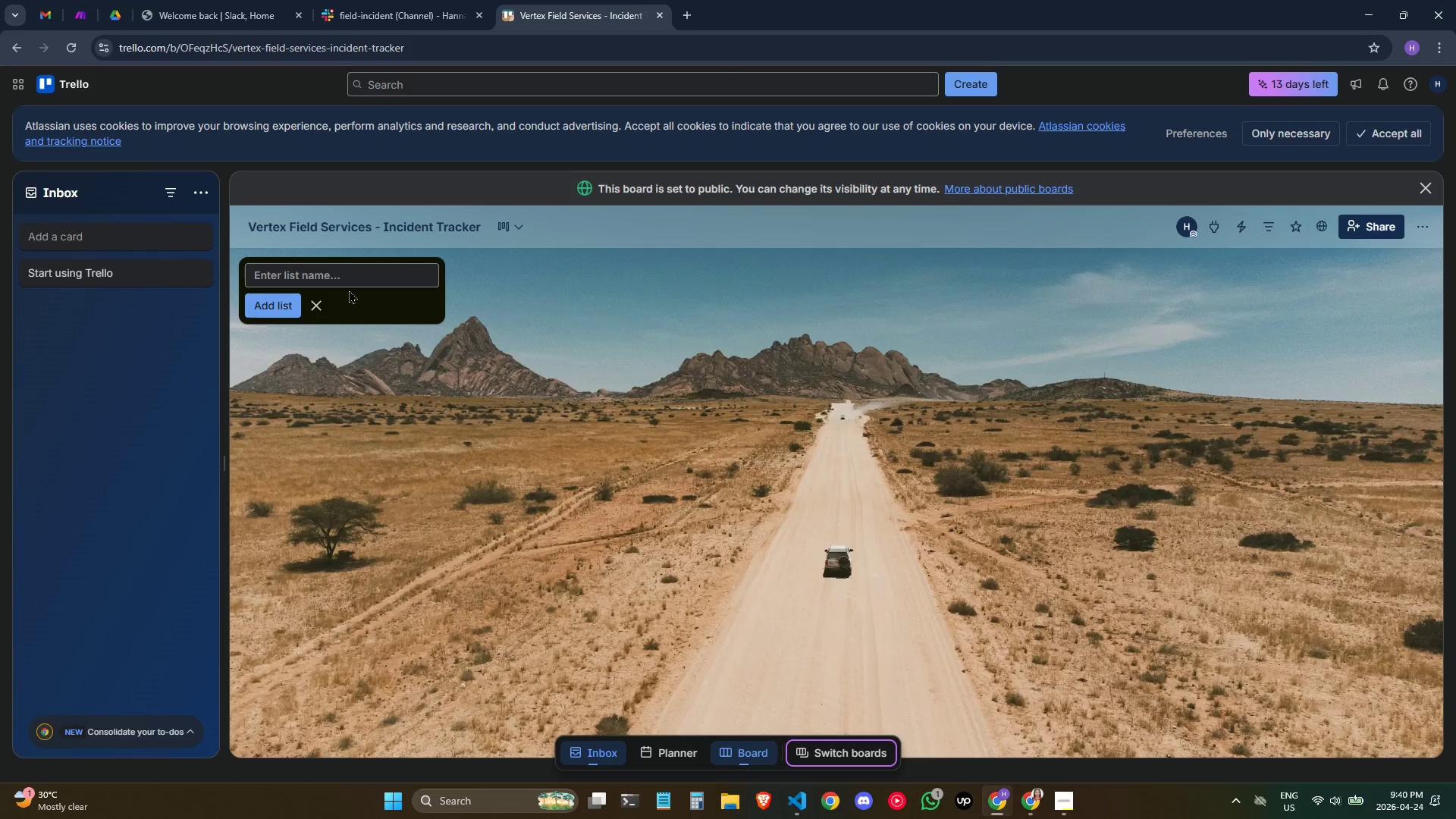 
left_click([352, 283])
 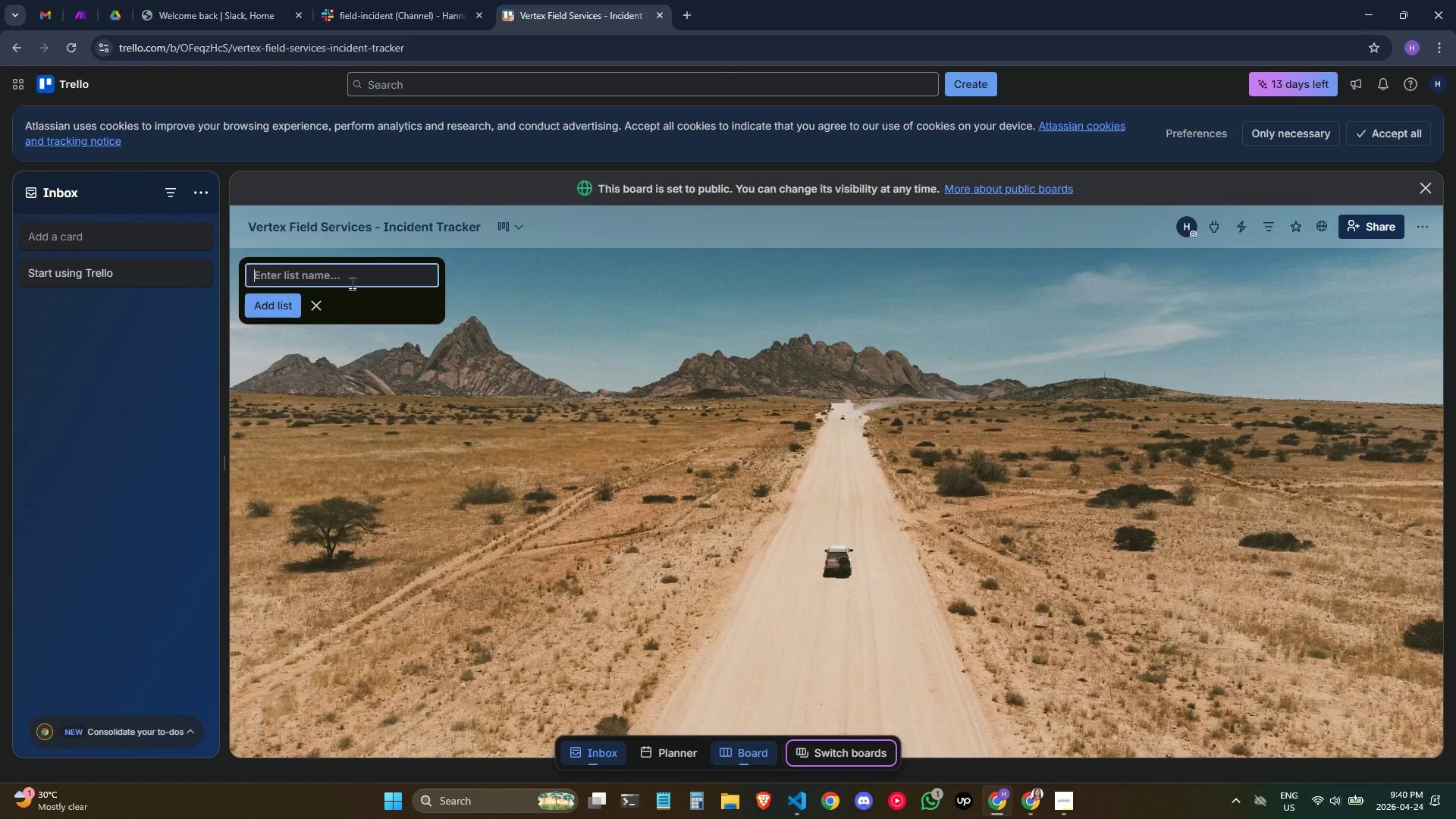 
type(To-DO)
key(Backspace)
type(o)
 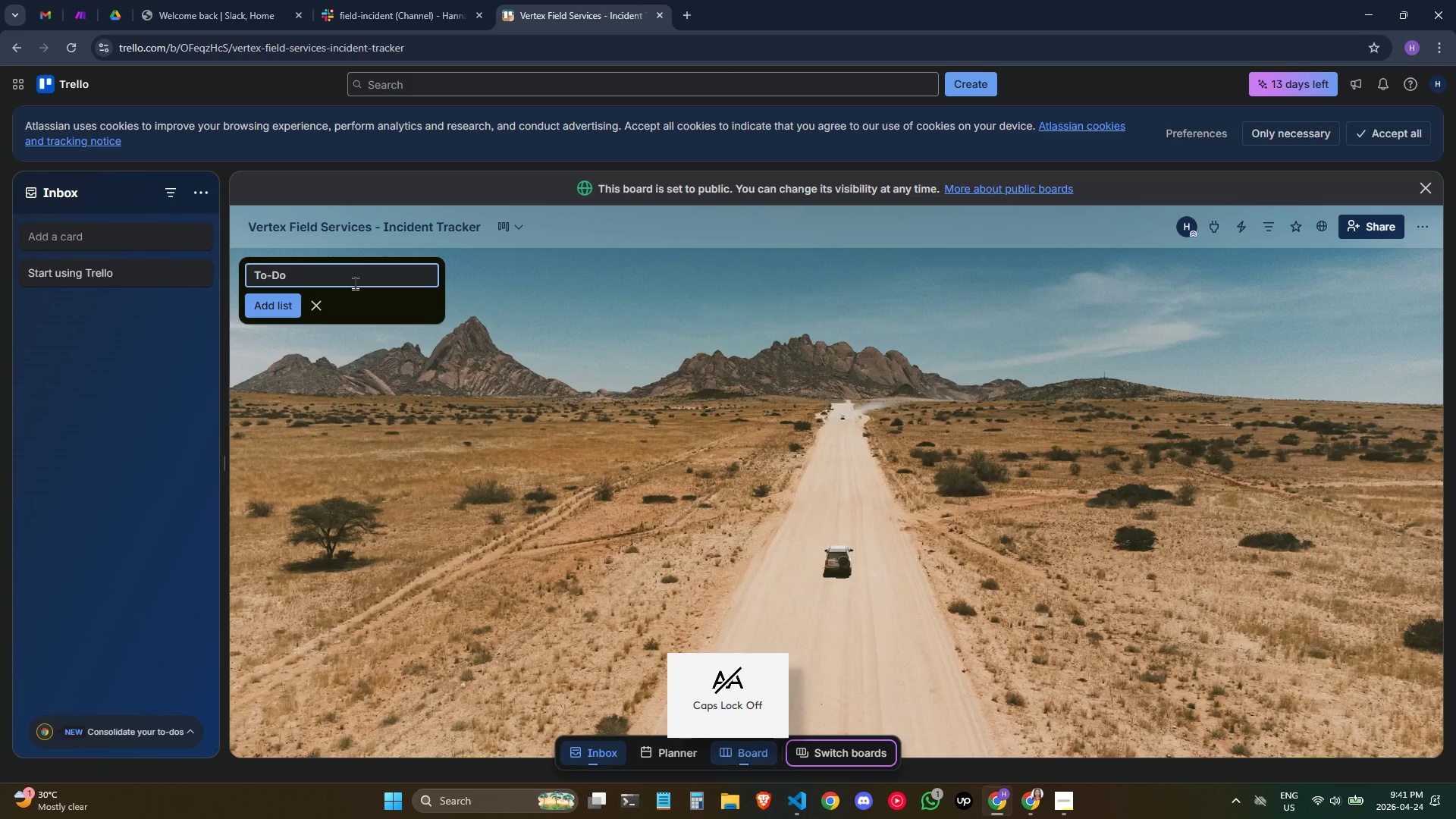 
left_click([394, 403])
 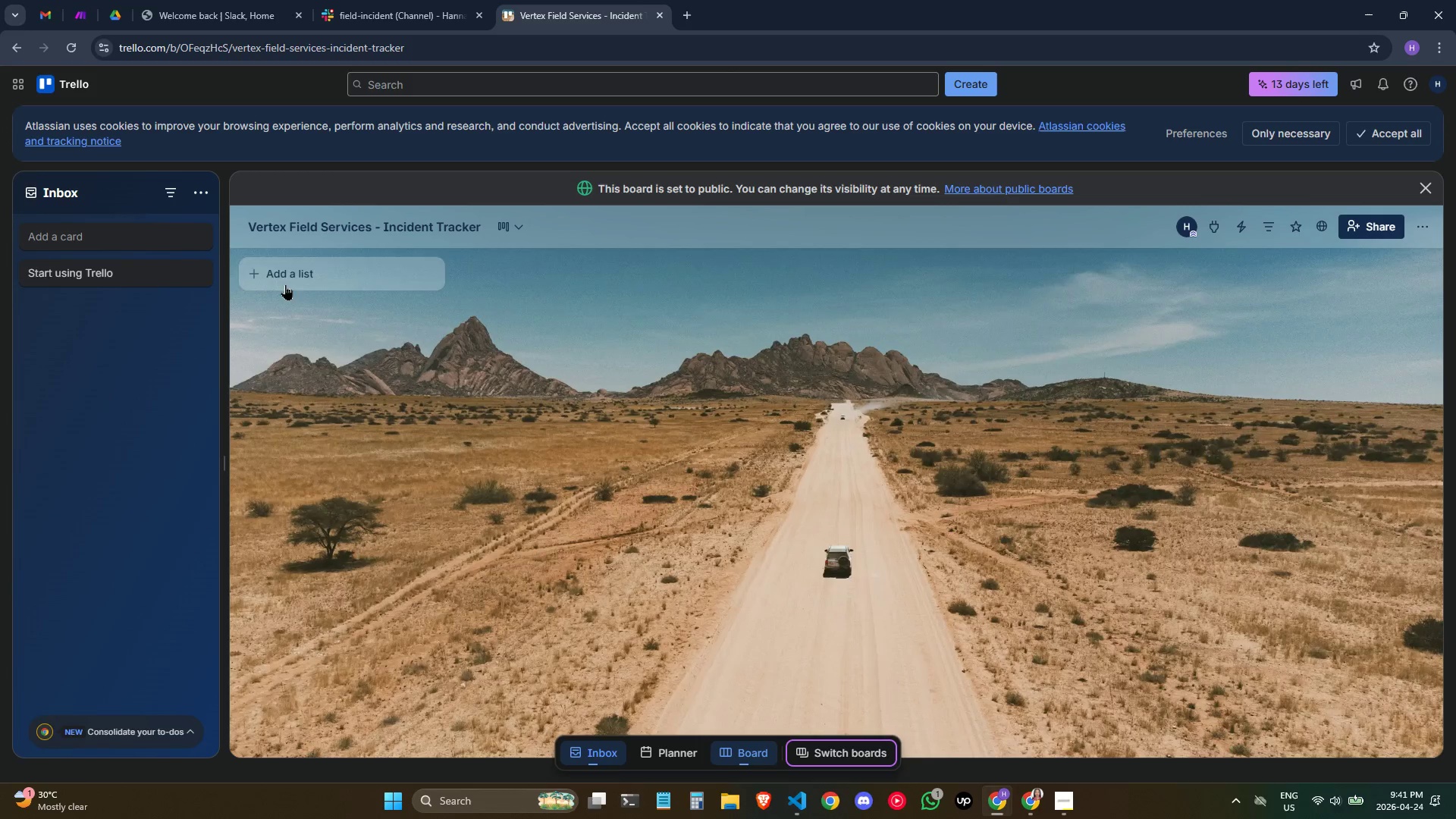 
scroll: coordinate [355, 283], scroll_direction: up, amount: 1.0
 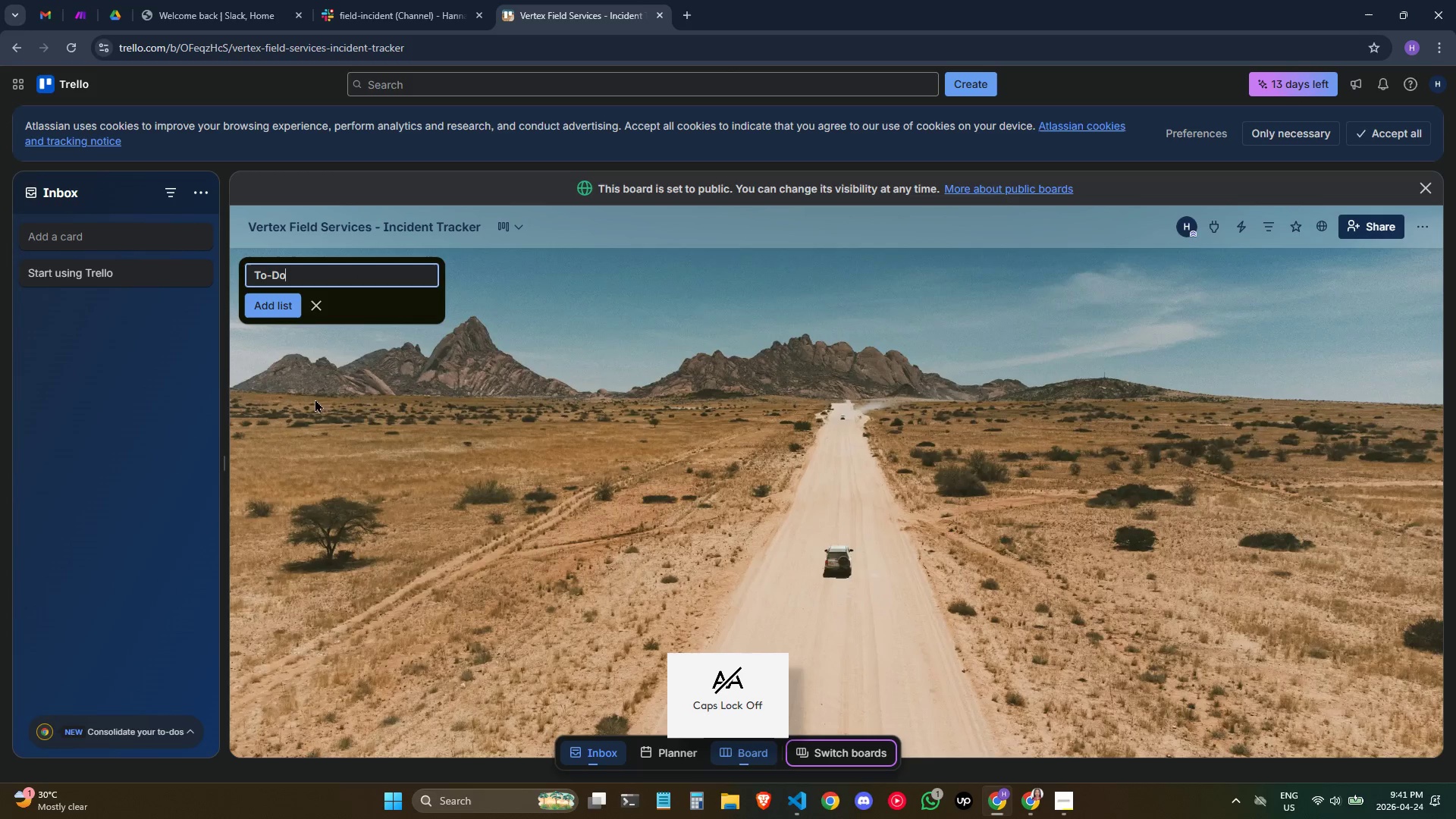 
left_click([290, 278])
 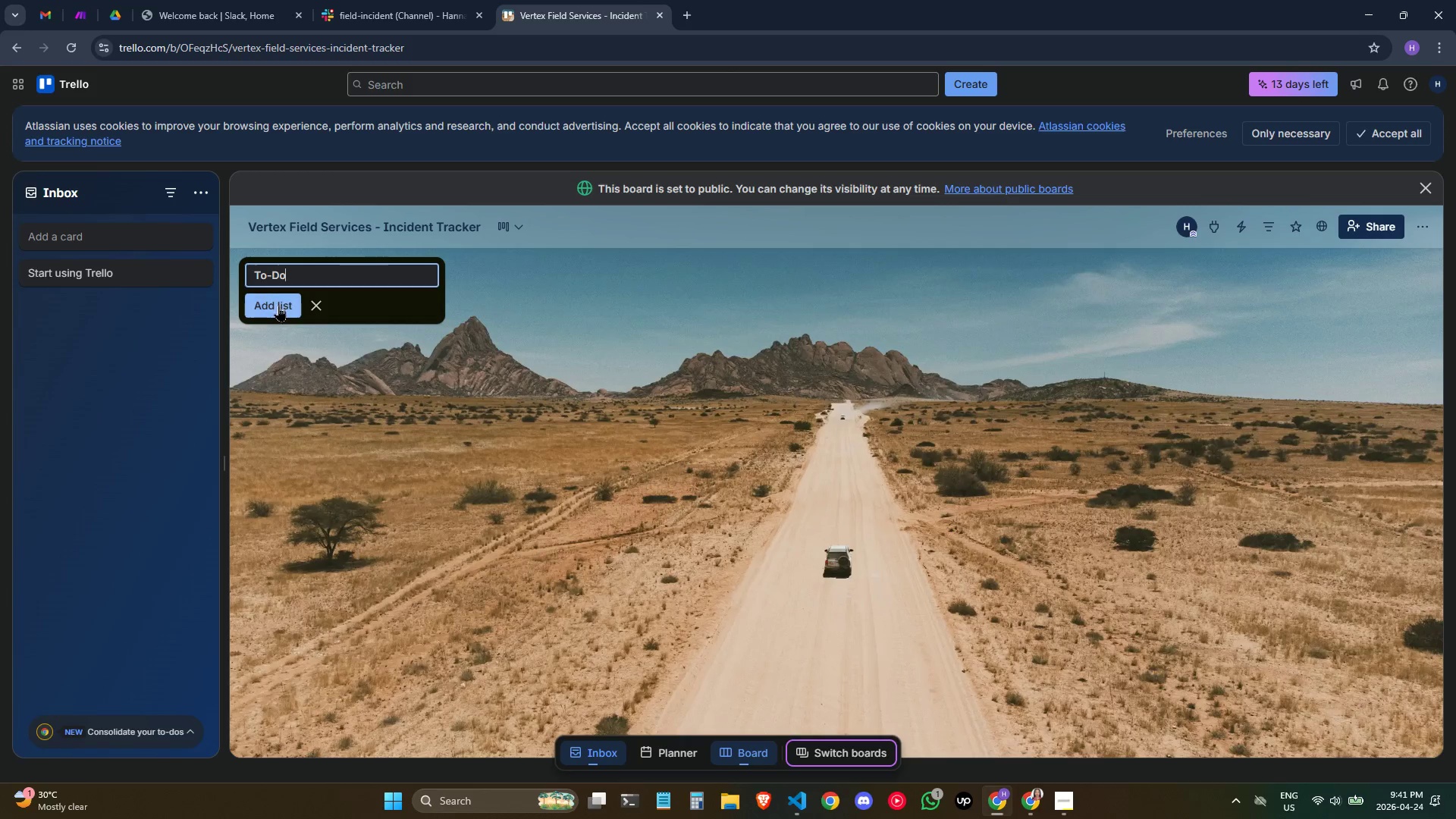 
left_click([275, 309])
 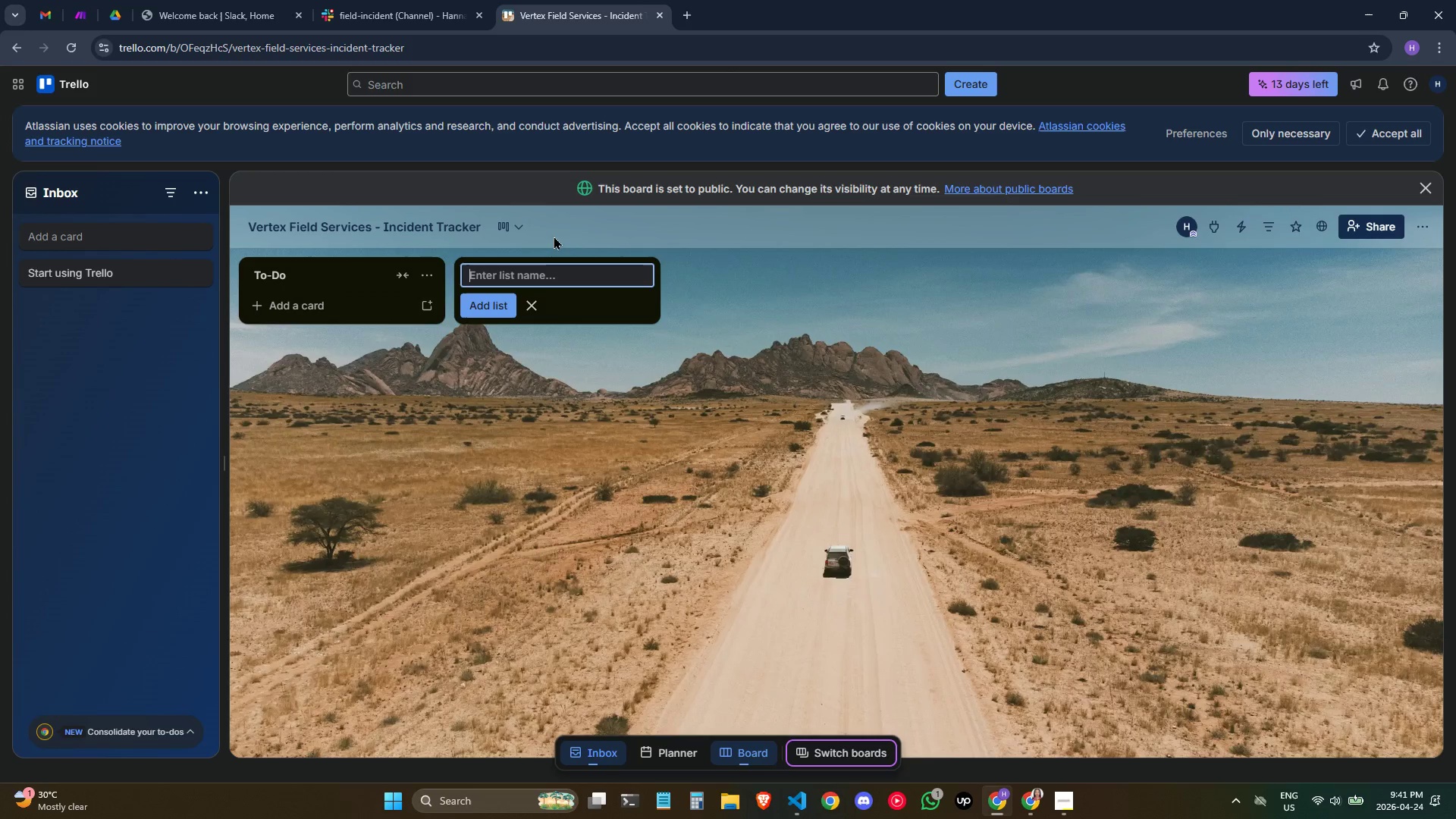 
type(In progress)
 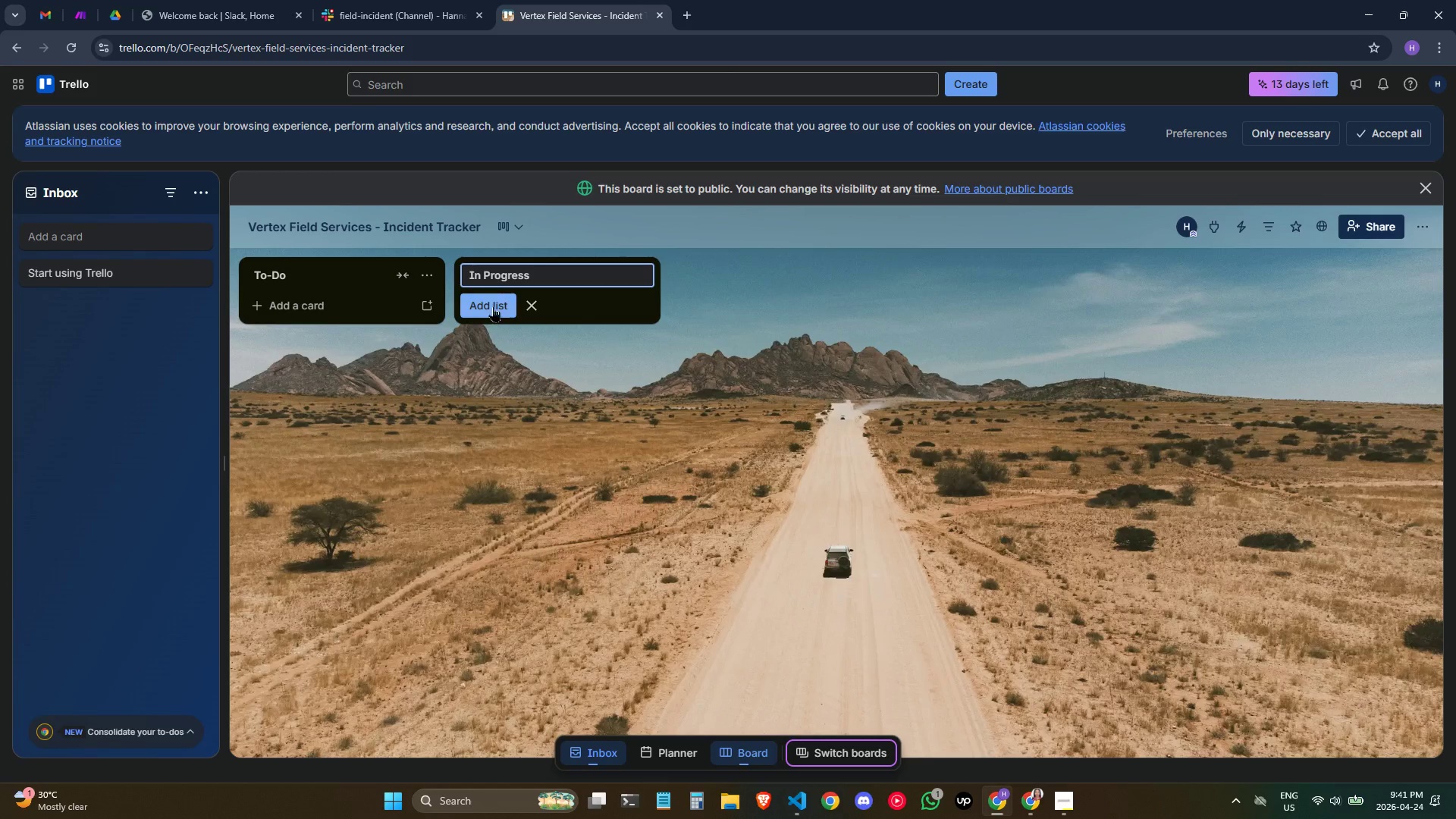 
left_click([491, 309])
 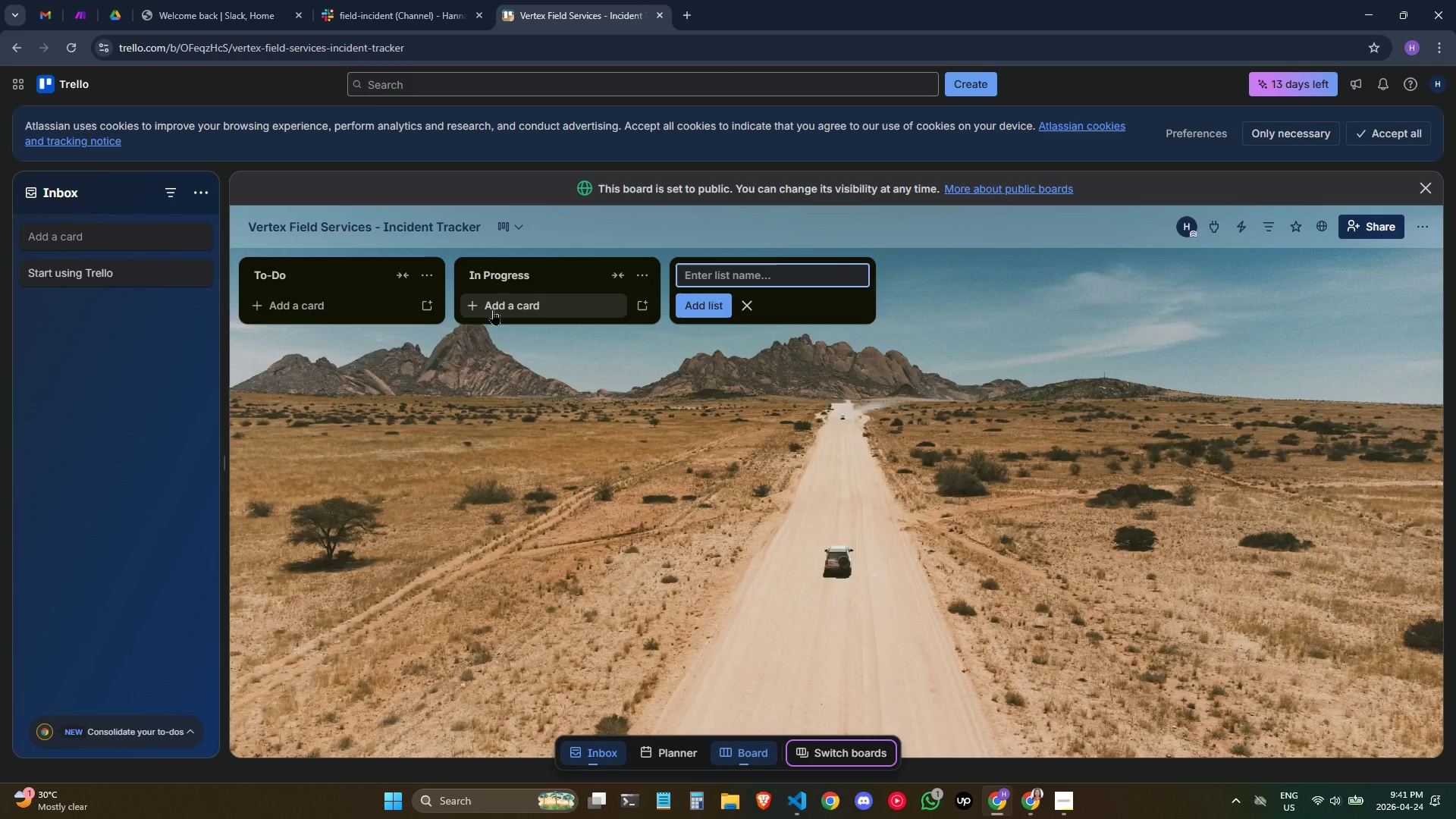 
type(Resolved)
 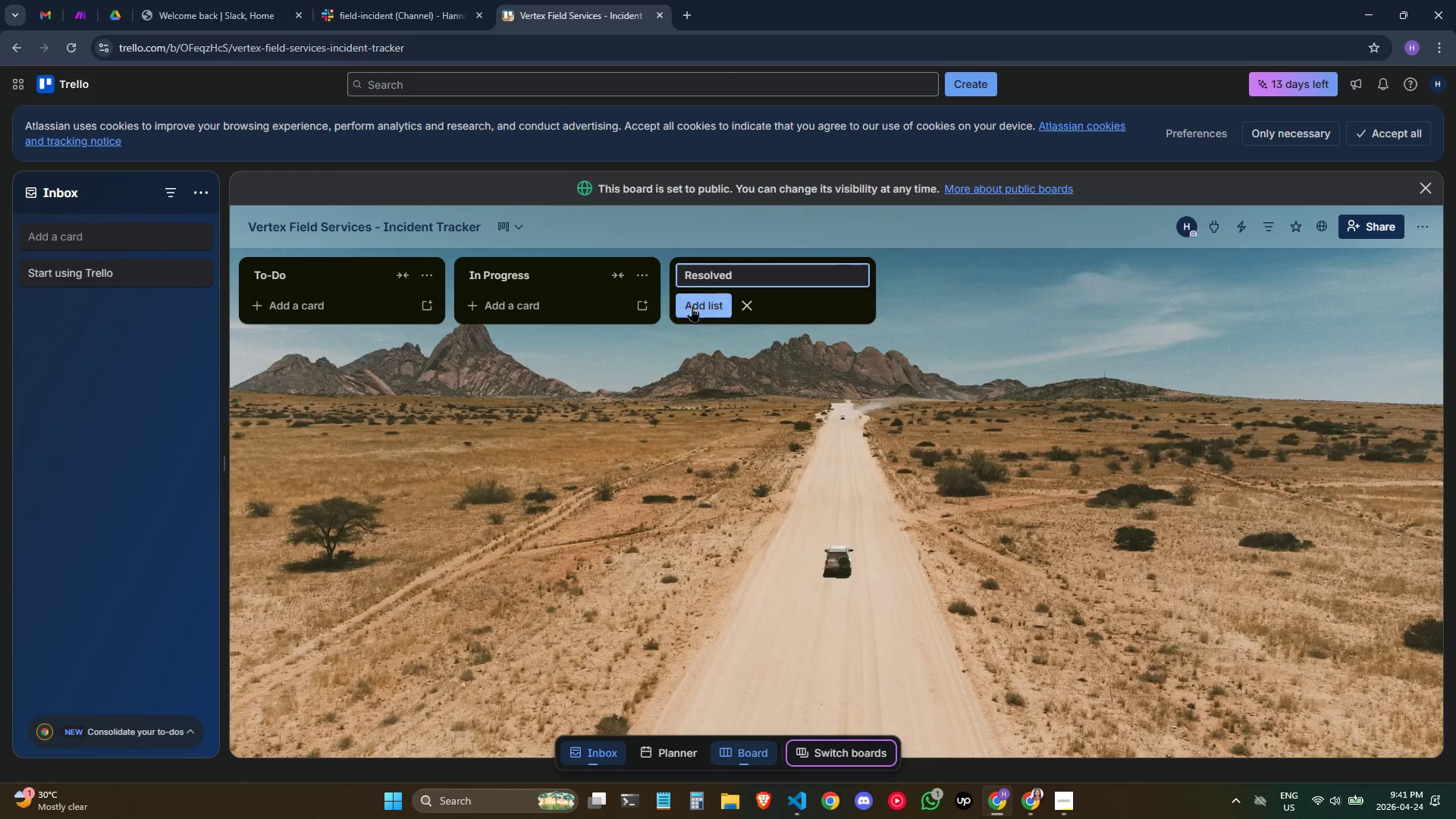 
left_click([714, 360])
 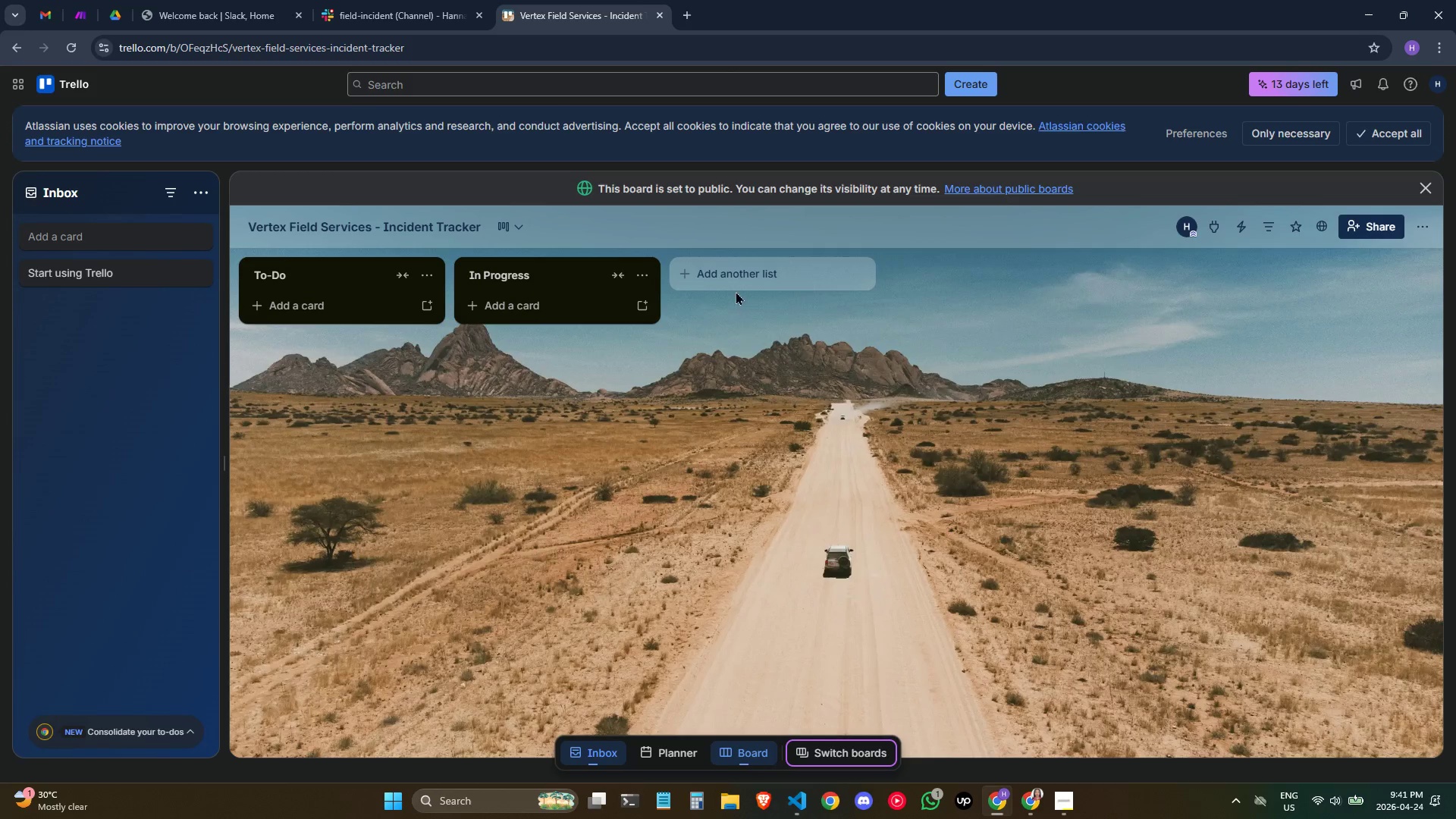 
left_click([741, 270])
 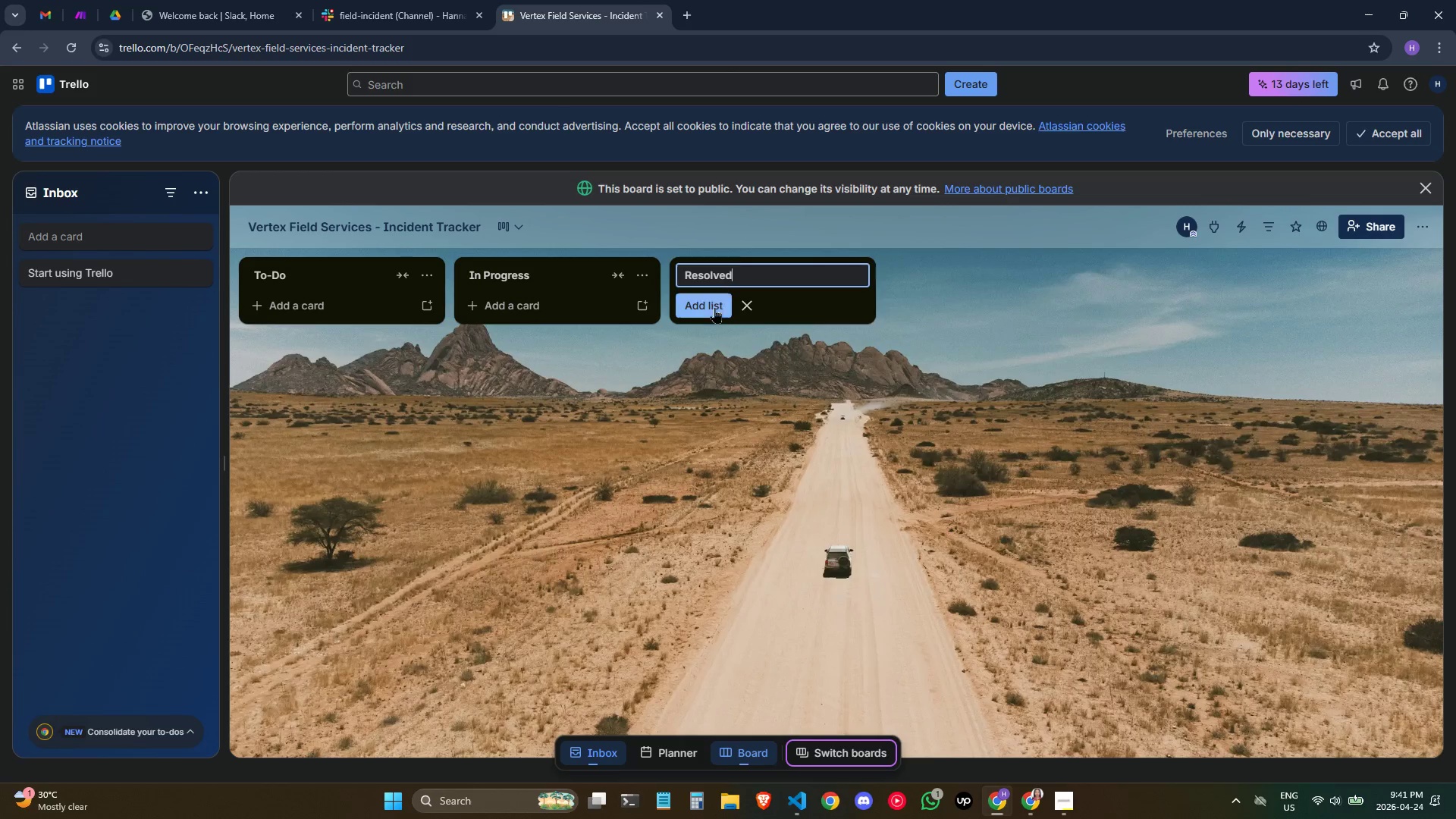 
left_click([711, 315])
 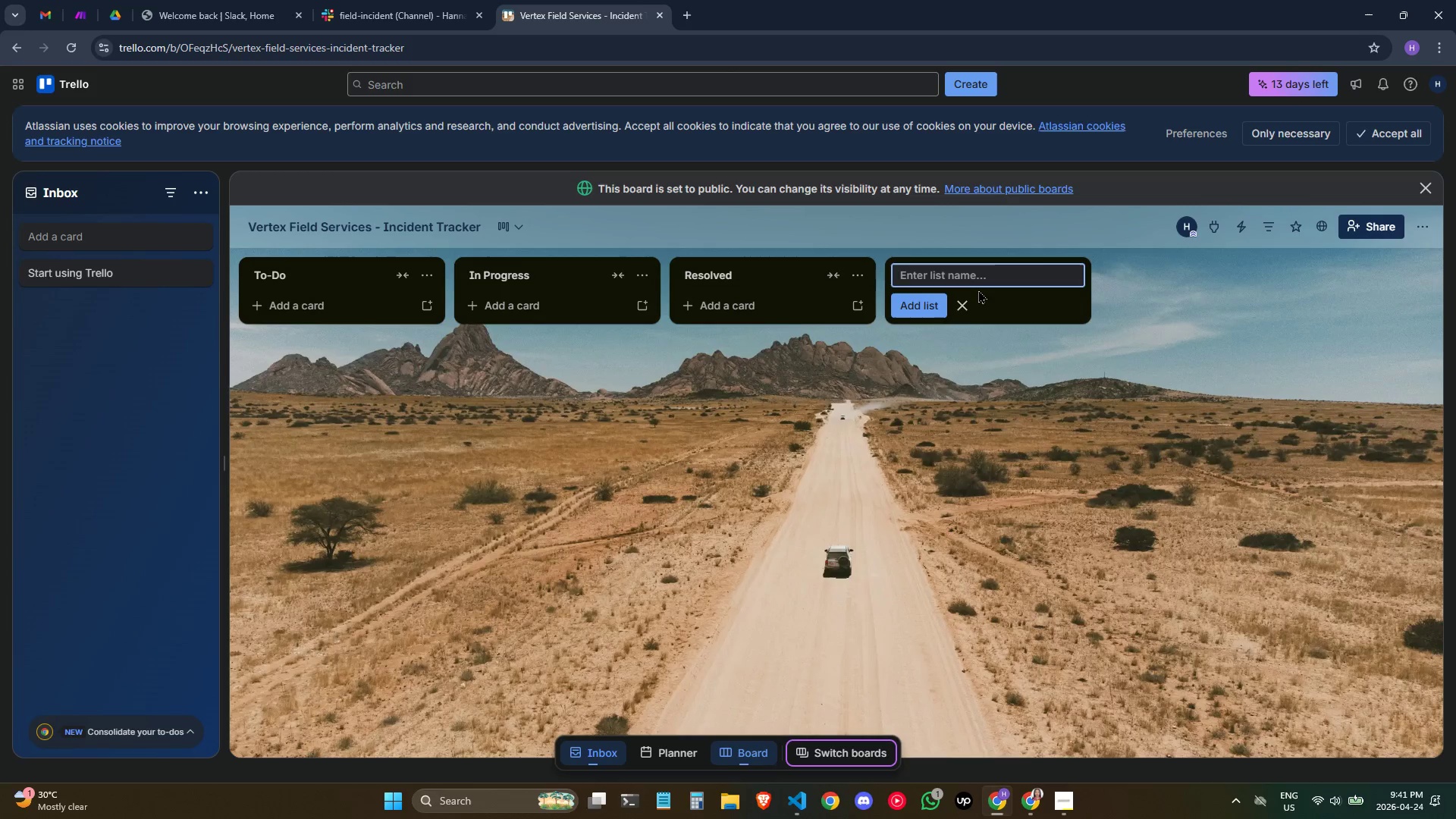 
left_click([962, 308])
 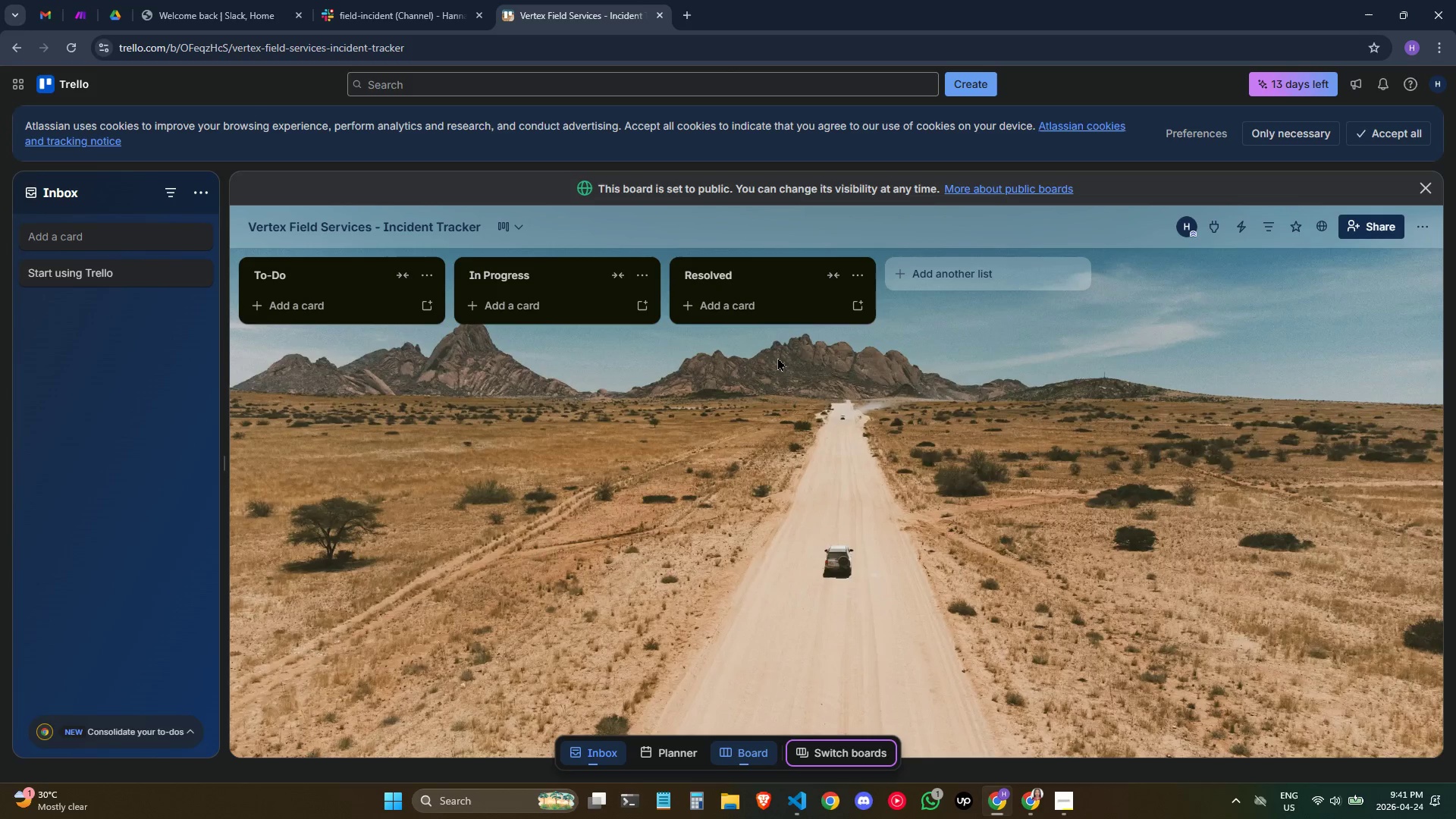 
wait(6.5)
 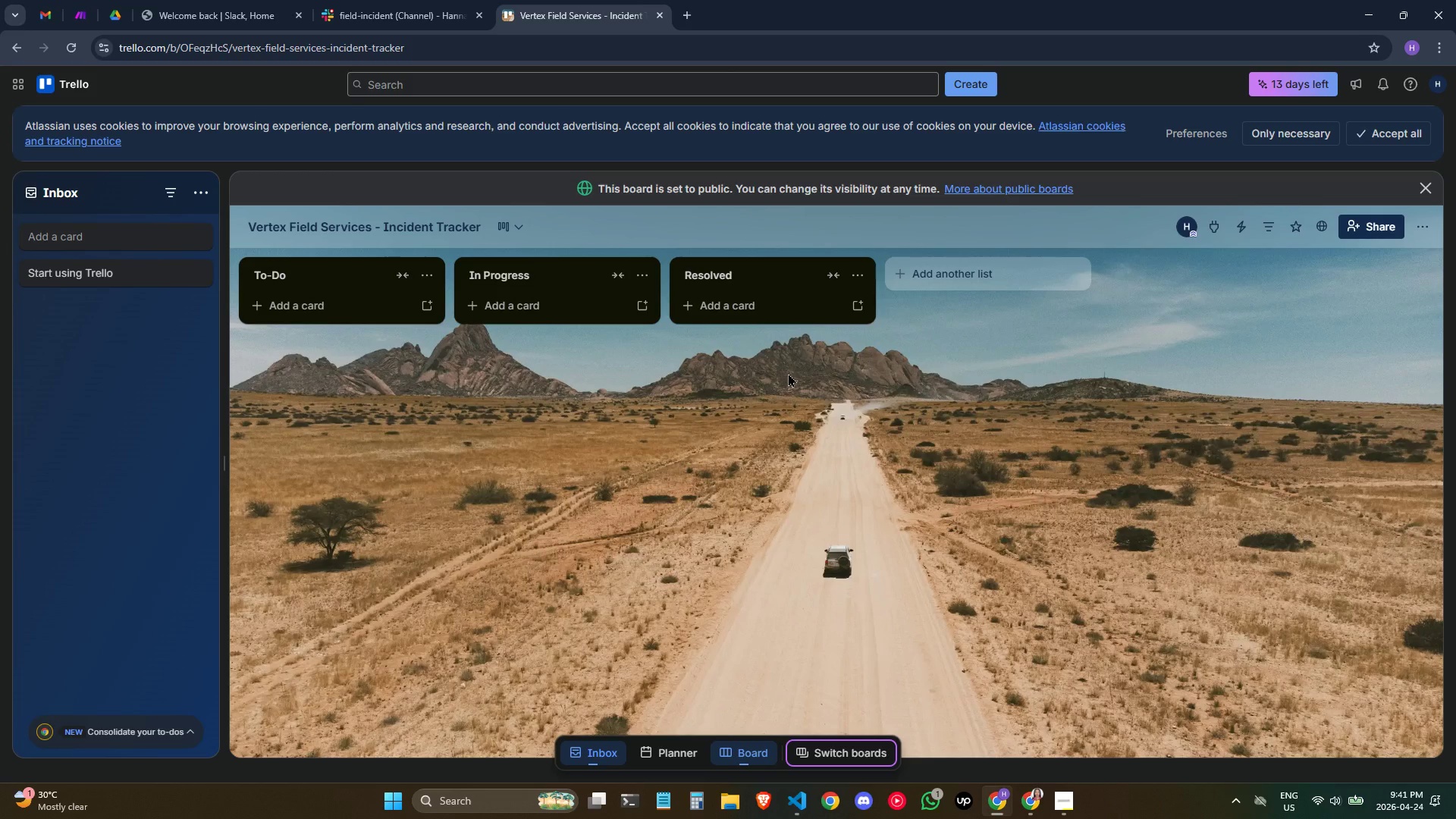 
left_click([125, 11])
 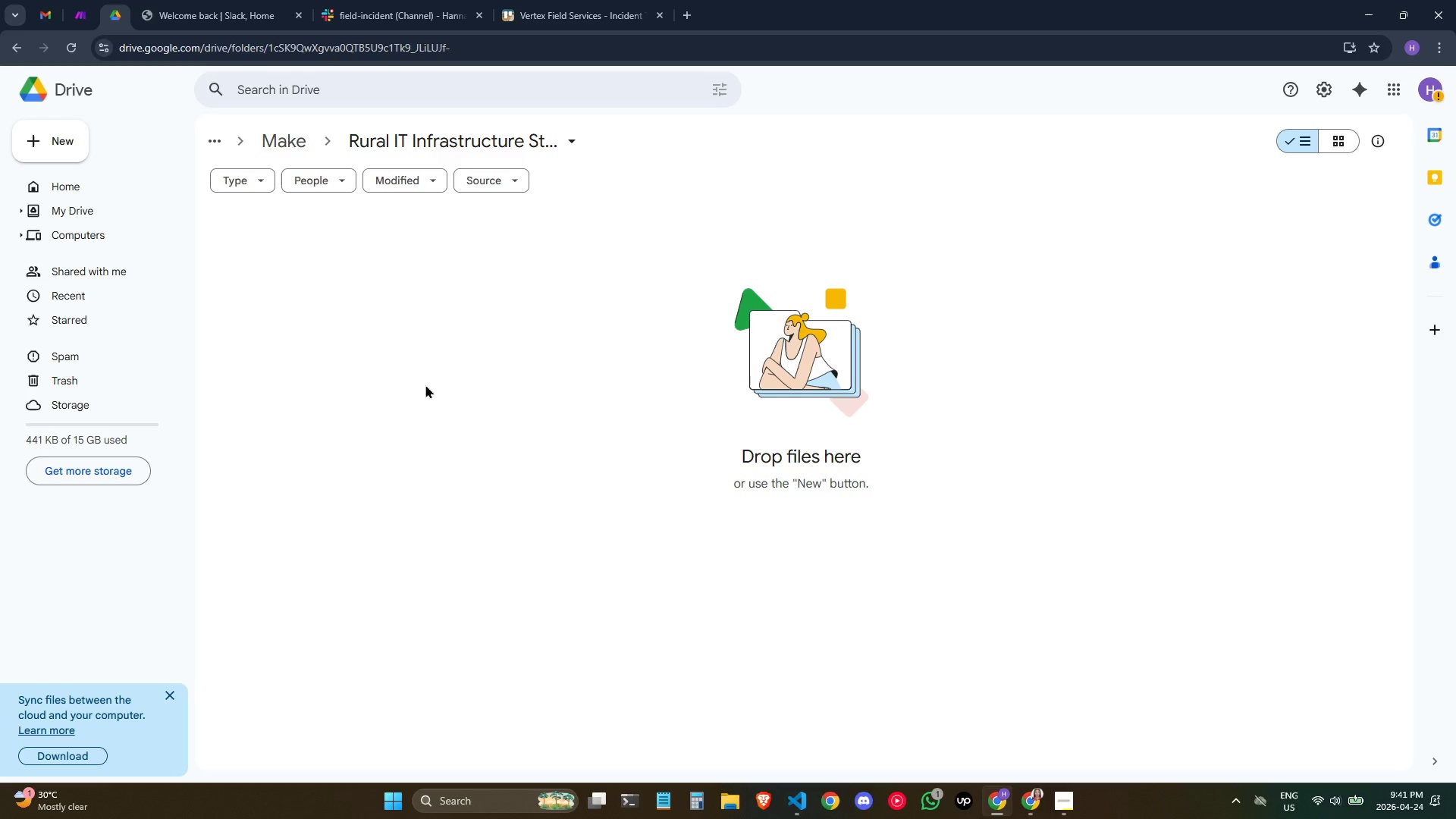 
right_click([489, 398])
 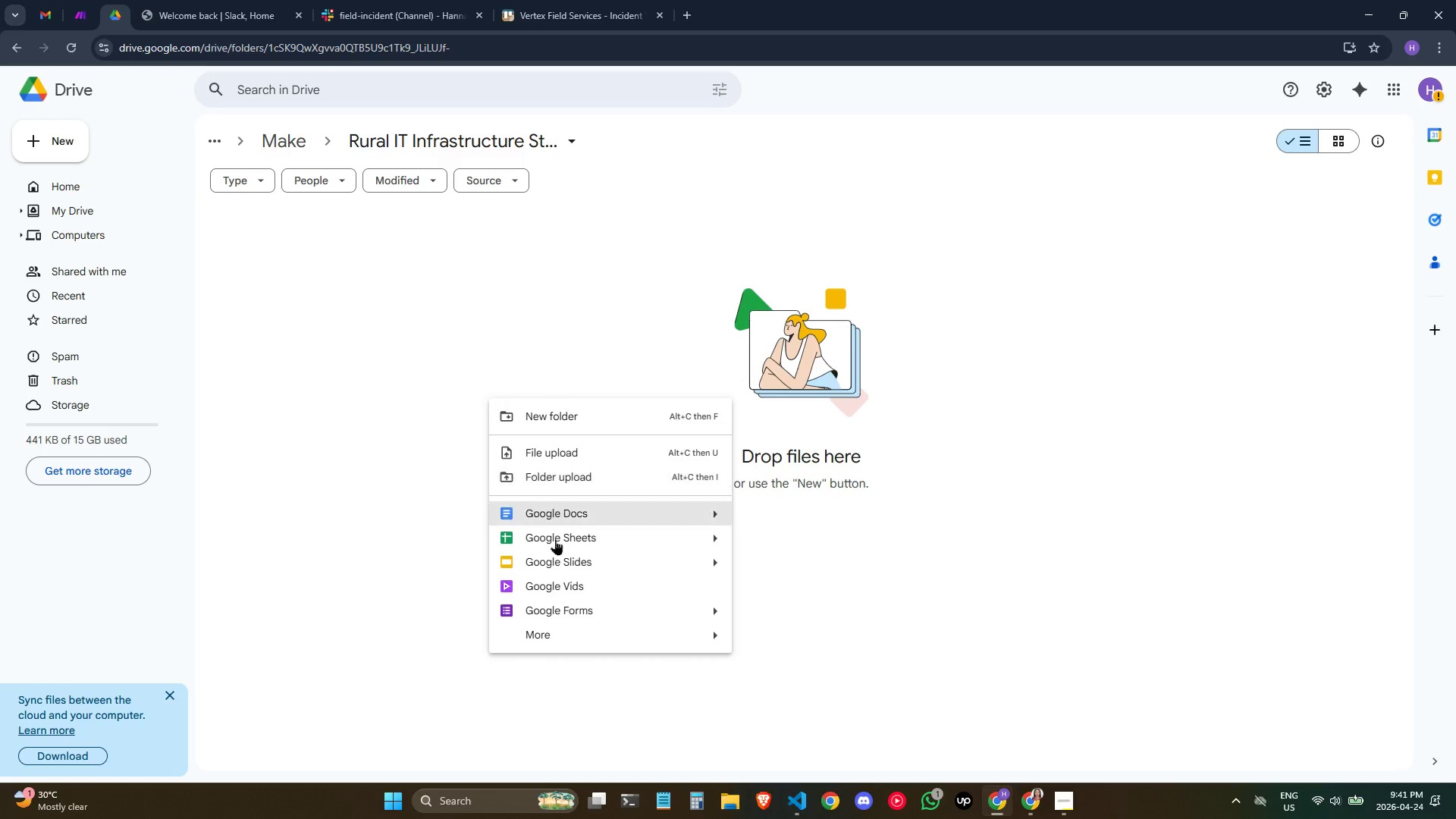 
left_click([573, 535])
 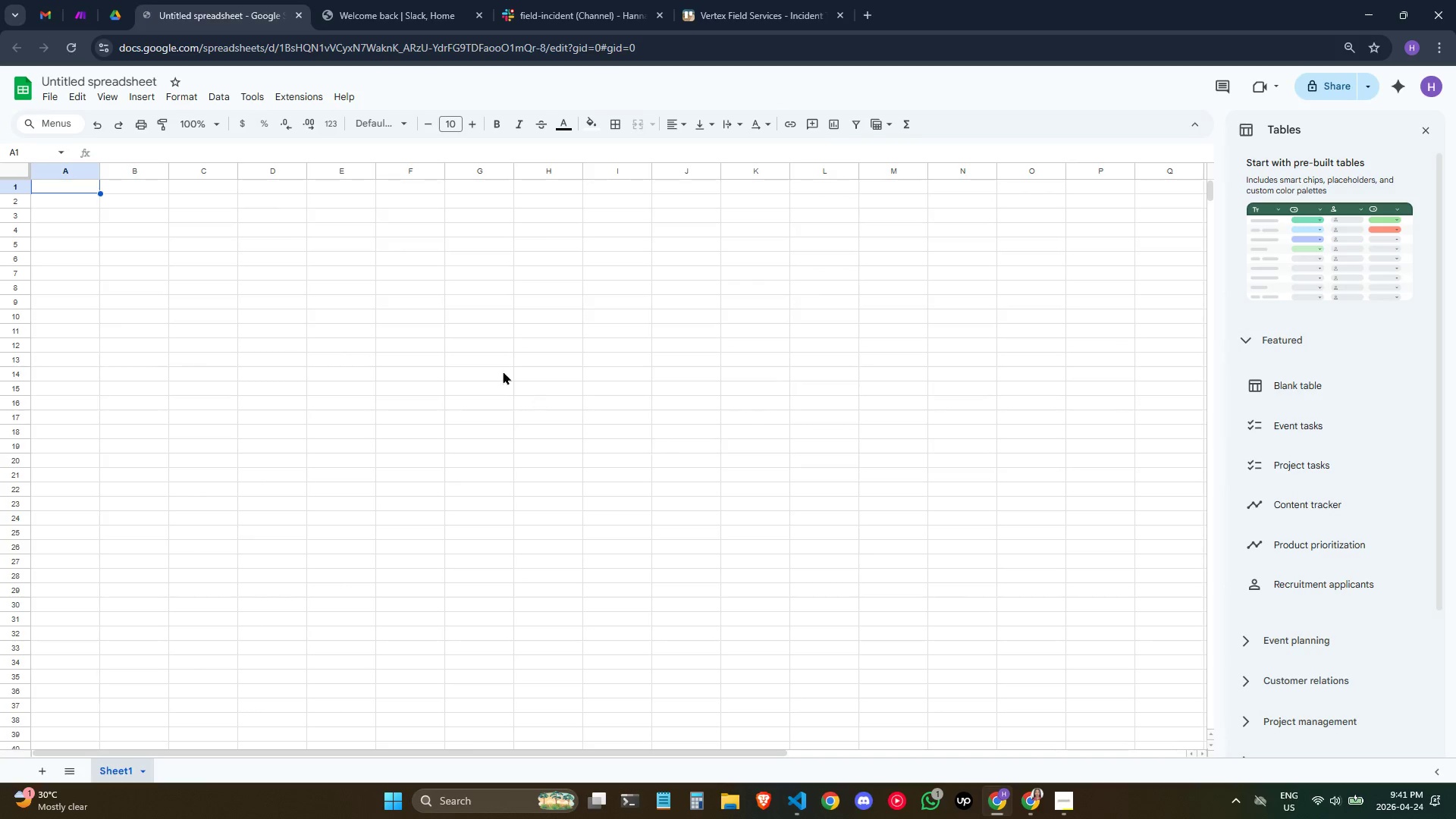 
wait(5.28)
 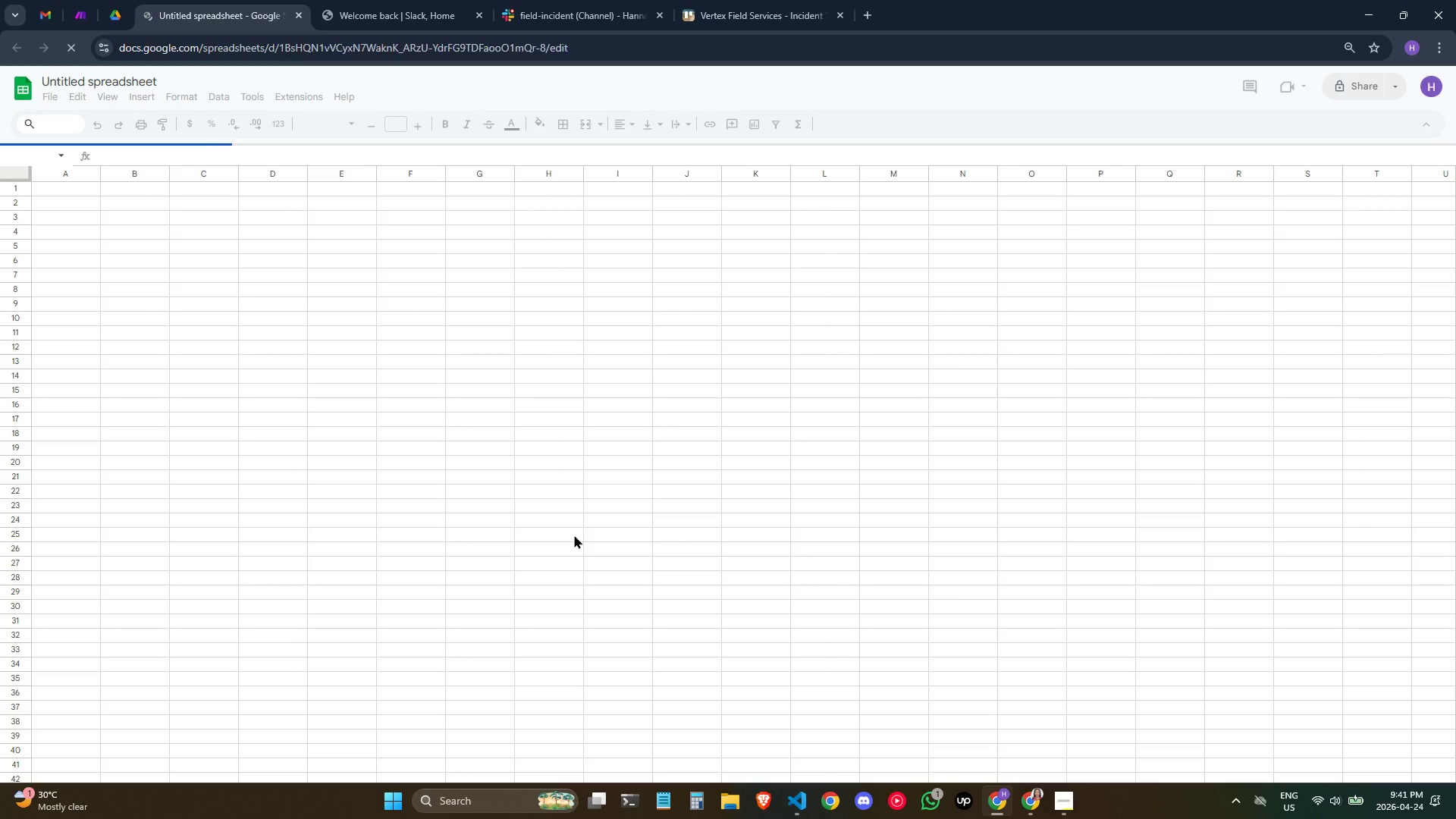 
left_click([1420, 130])
 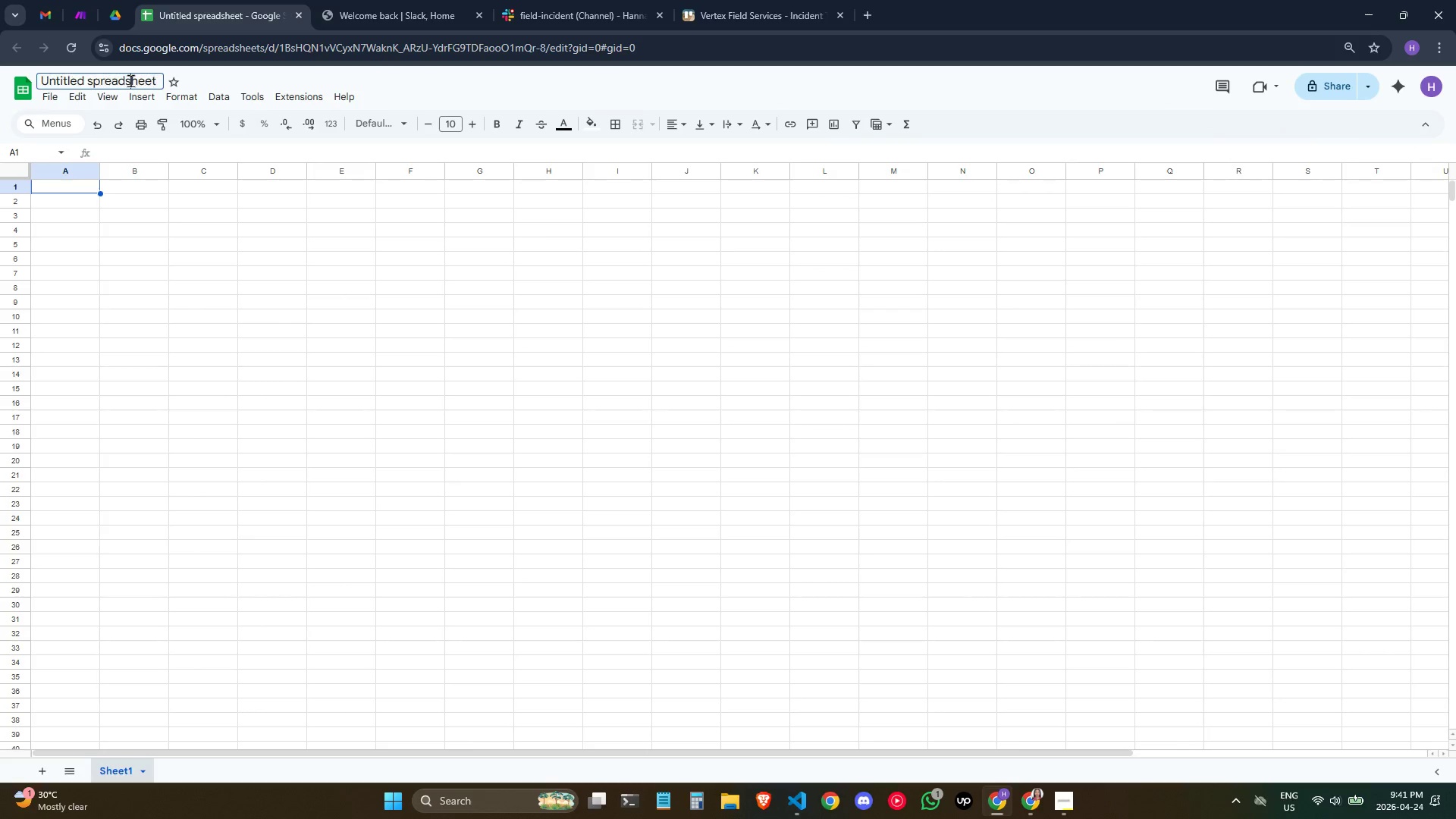 
double_click([130, 80])
 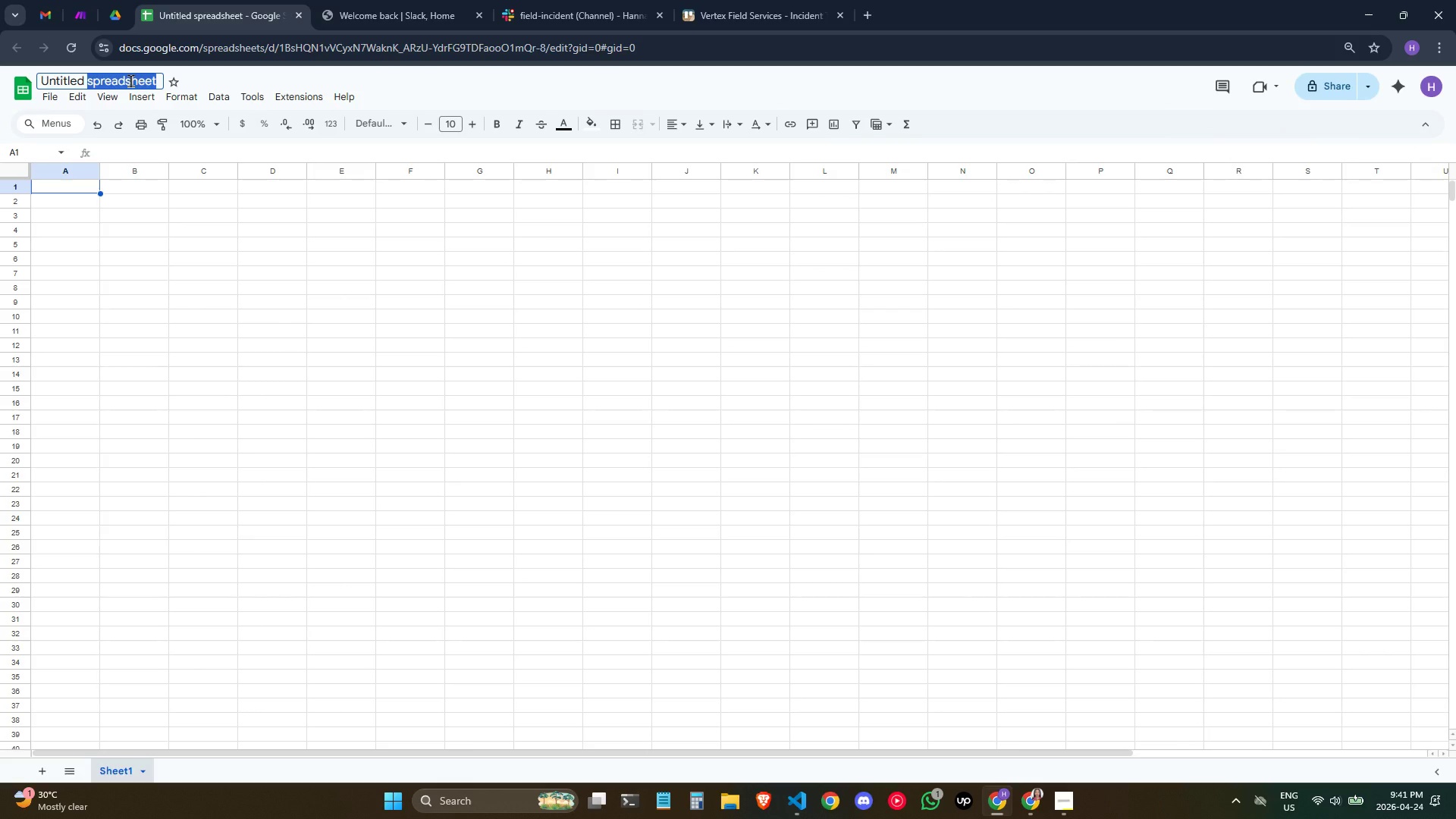 
left_click([130, 80])
 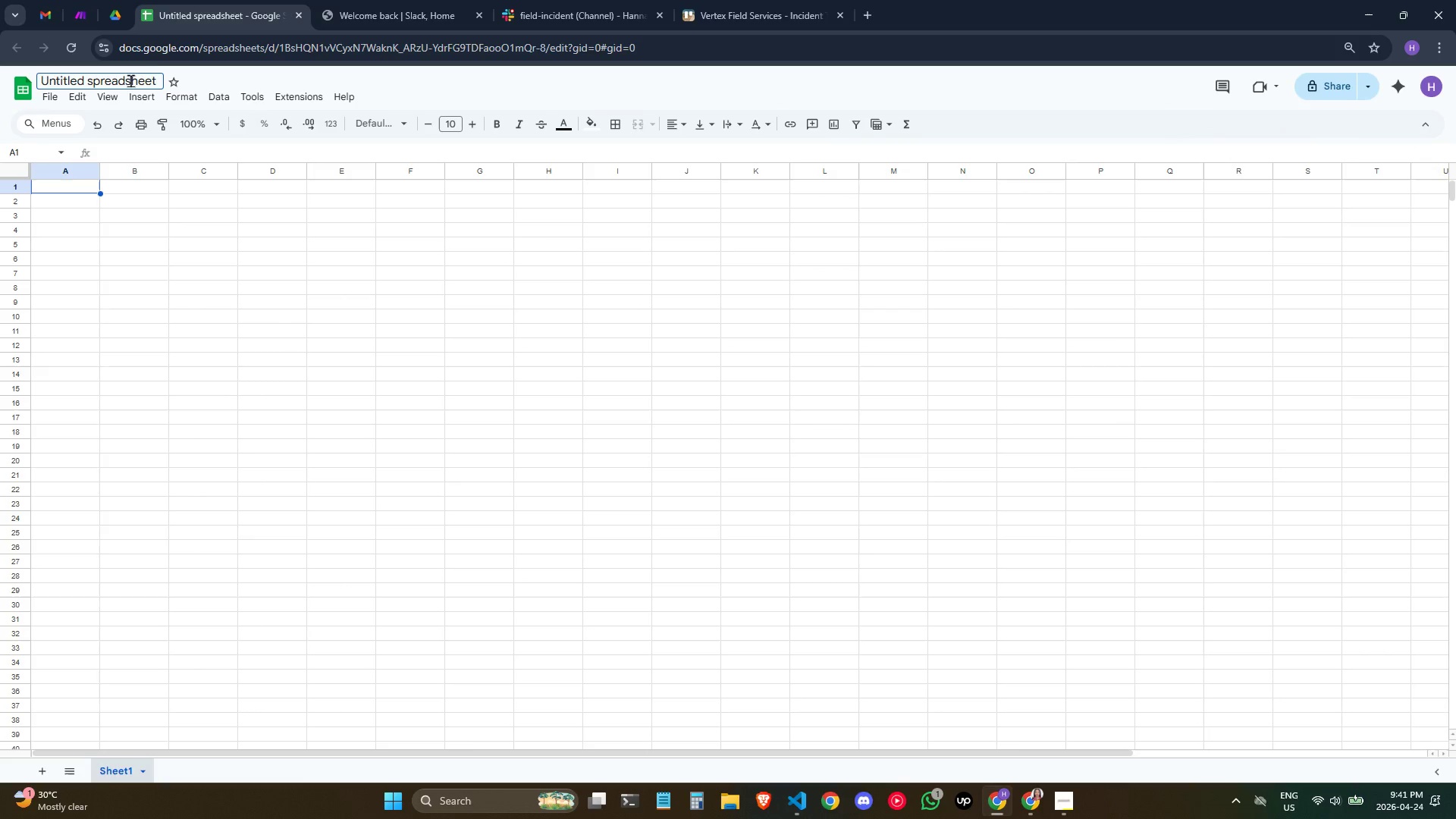 
key(Backspace)
 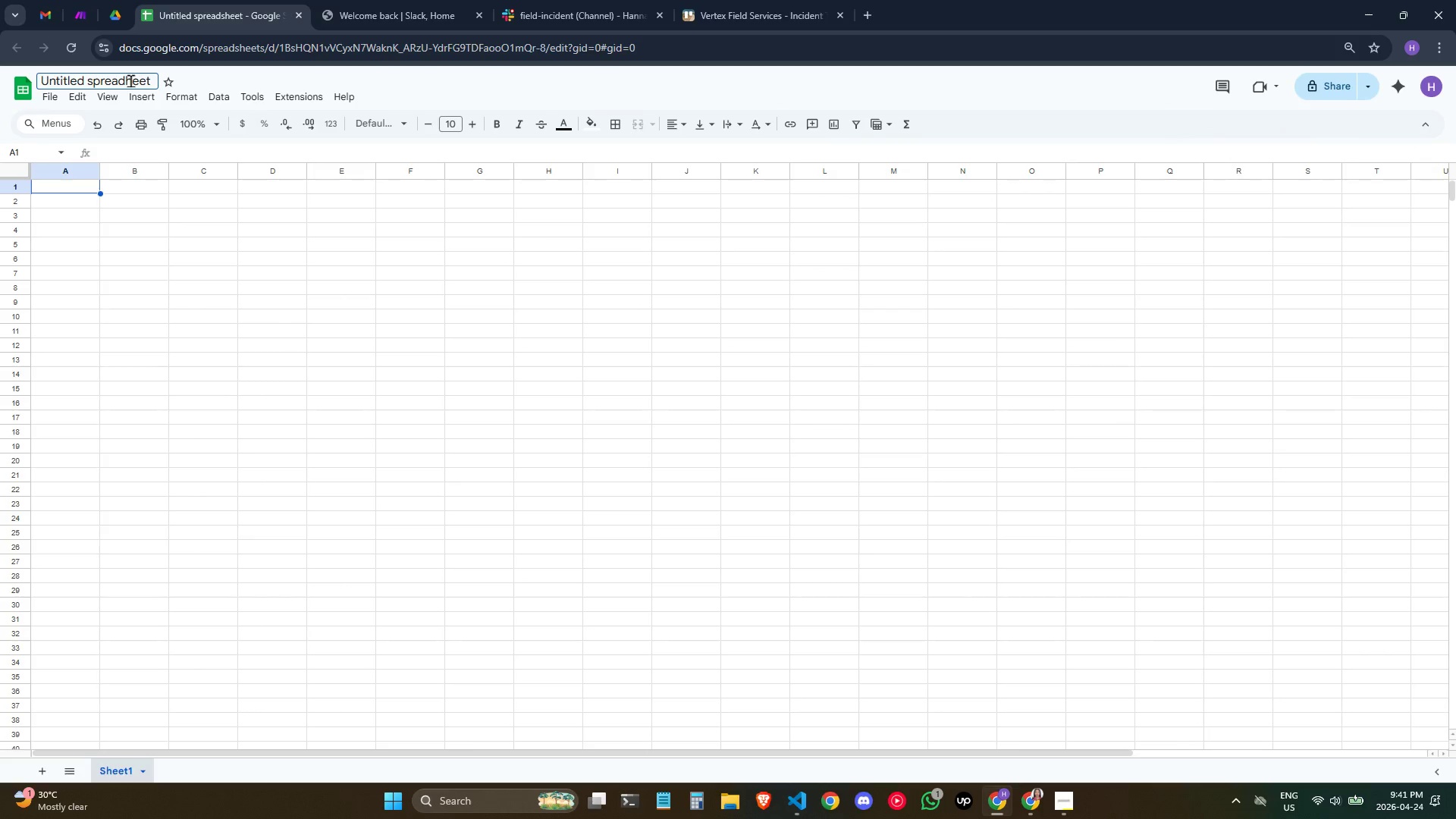 
double_click([130, 81])
 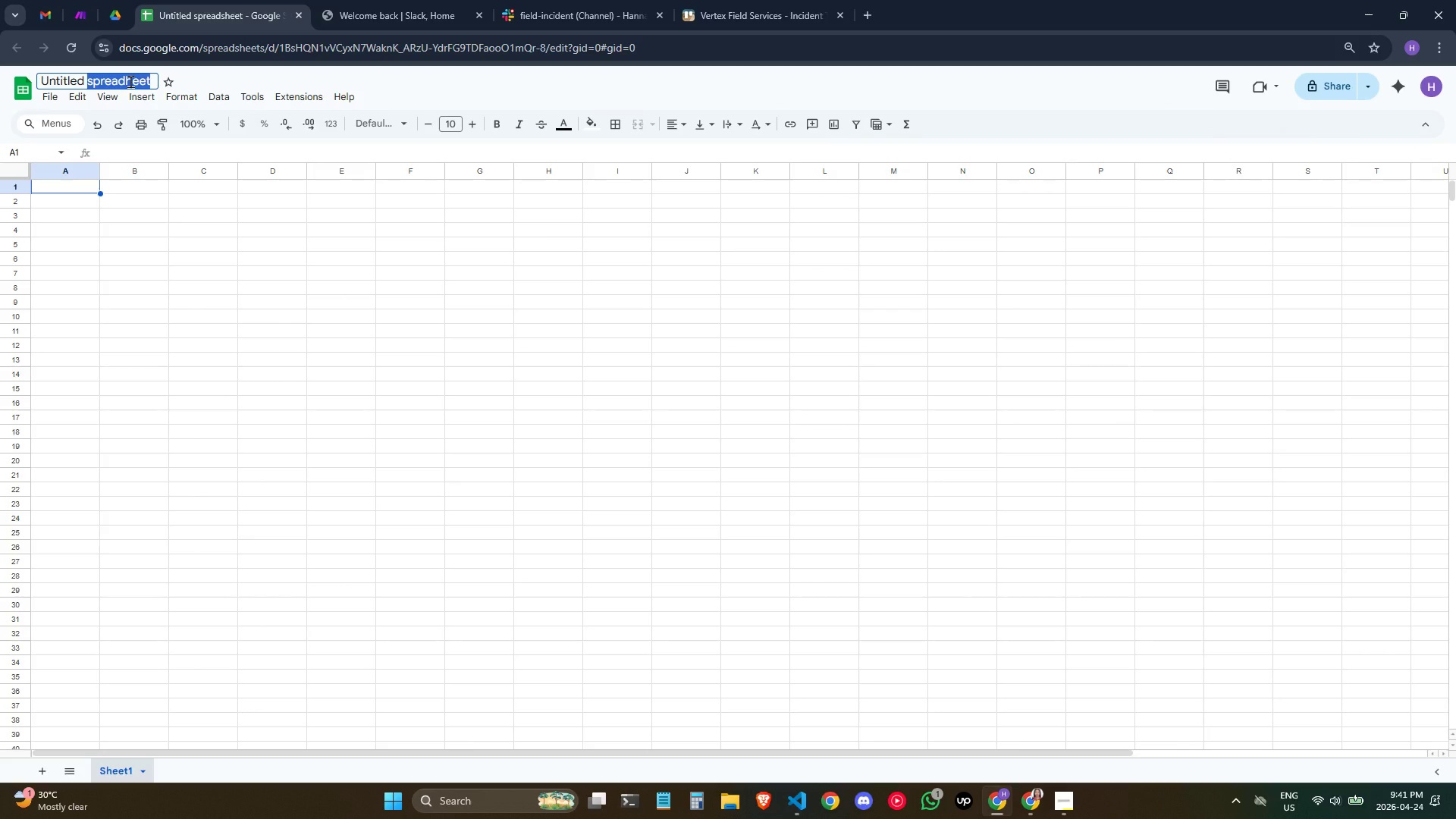 
key(Backspace)
key(Backspace)
key(Backspace)
key(Backspace)
key(Backspace)
key(Backspace)
key(Backspace)
key(Backspace)
key(Backspace)
key(Backspace)
key(Backspace)
key(Backspace)
key(Backspace)
type(Vertex Field Services - Master Field Log)
 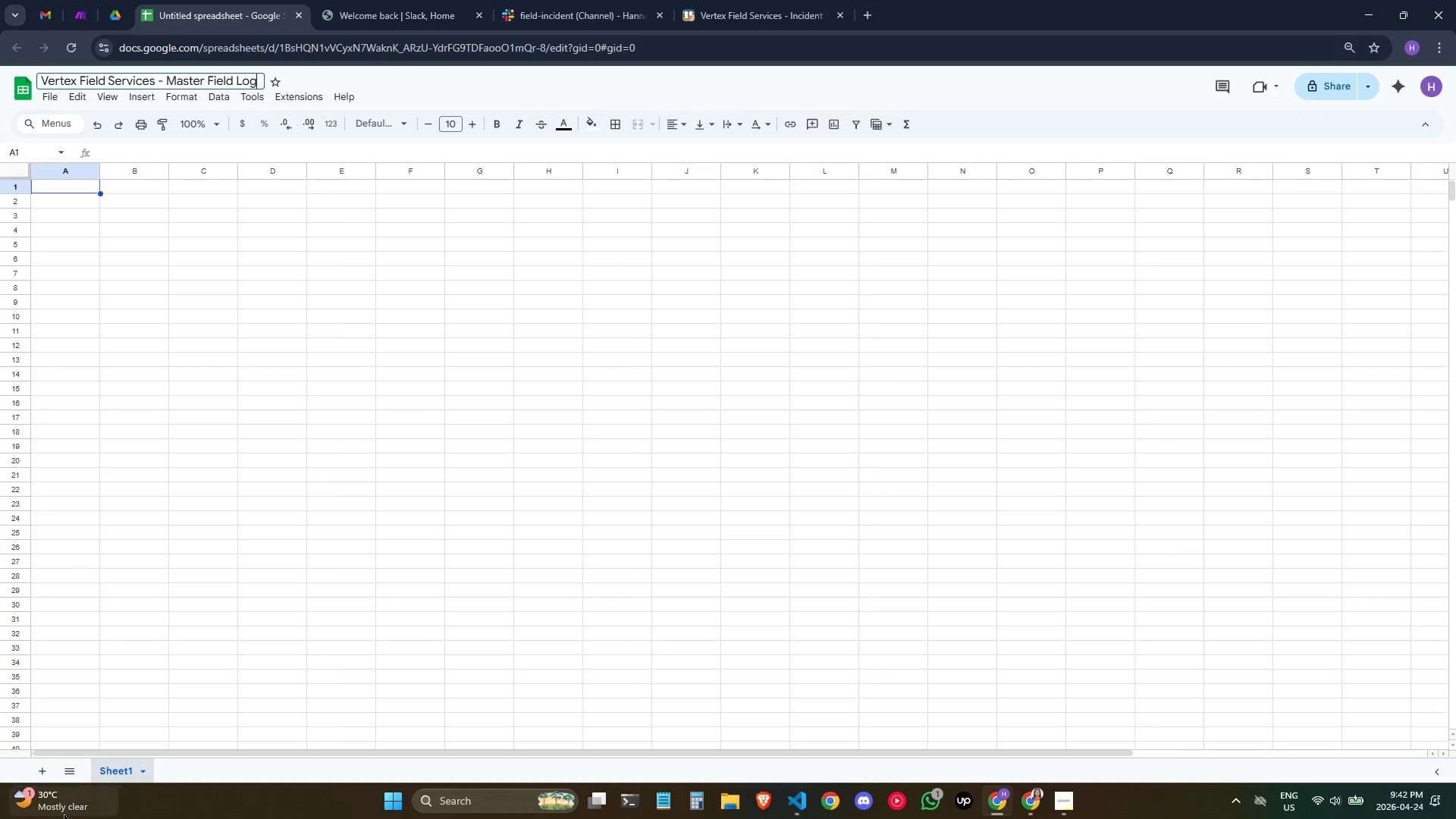 
double_click([116, 771])
 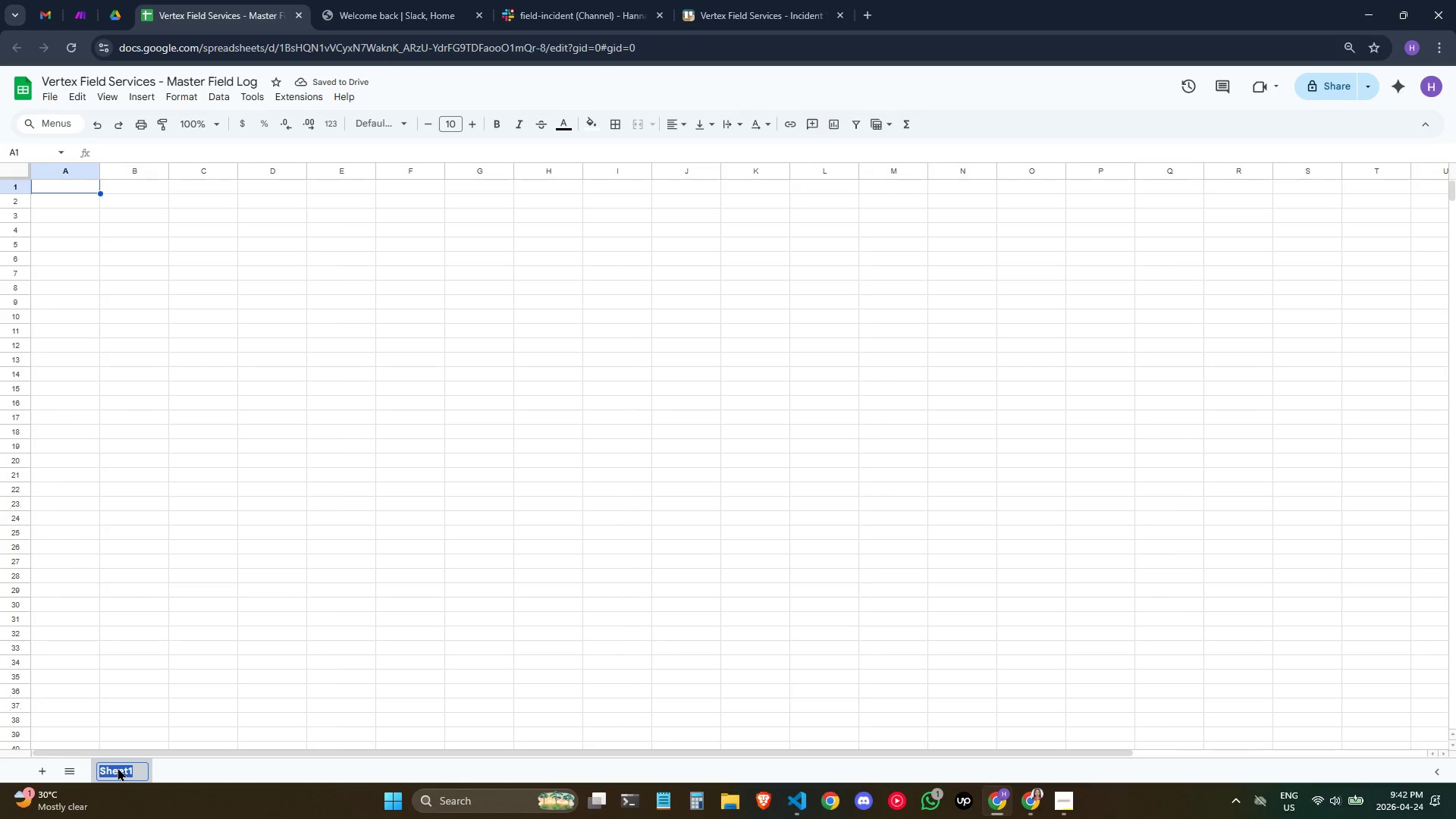 
type(Field Lo)
 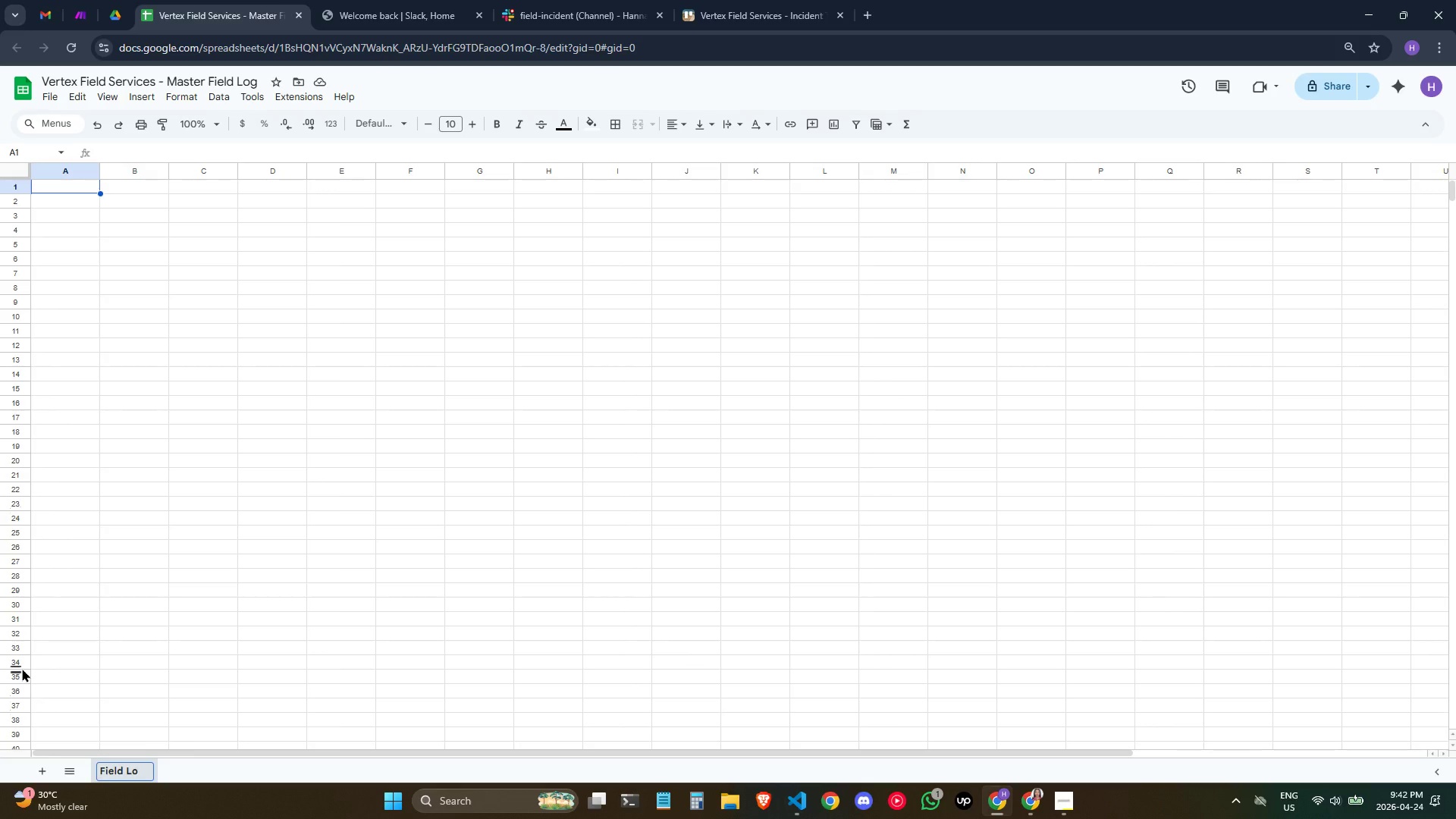 
wait(6.62)
 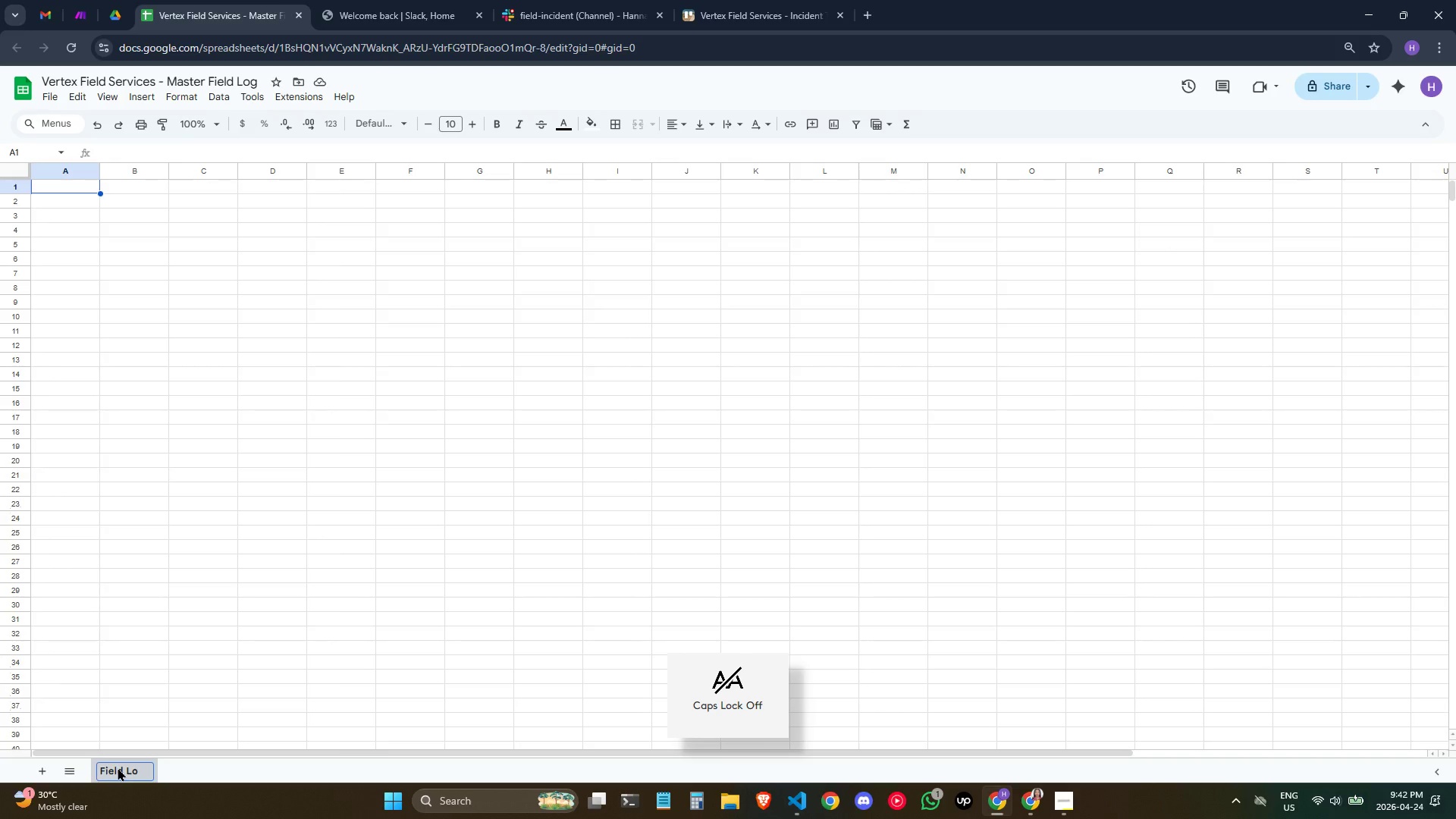 
scroll: coordinate [17, 585], scroll_direction: up, amount: 1.0
 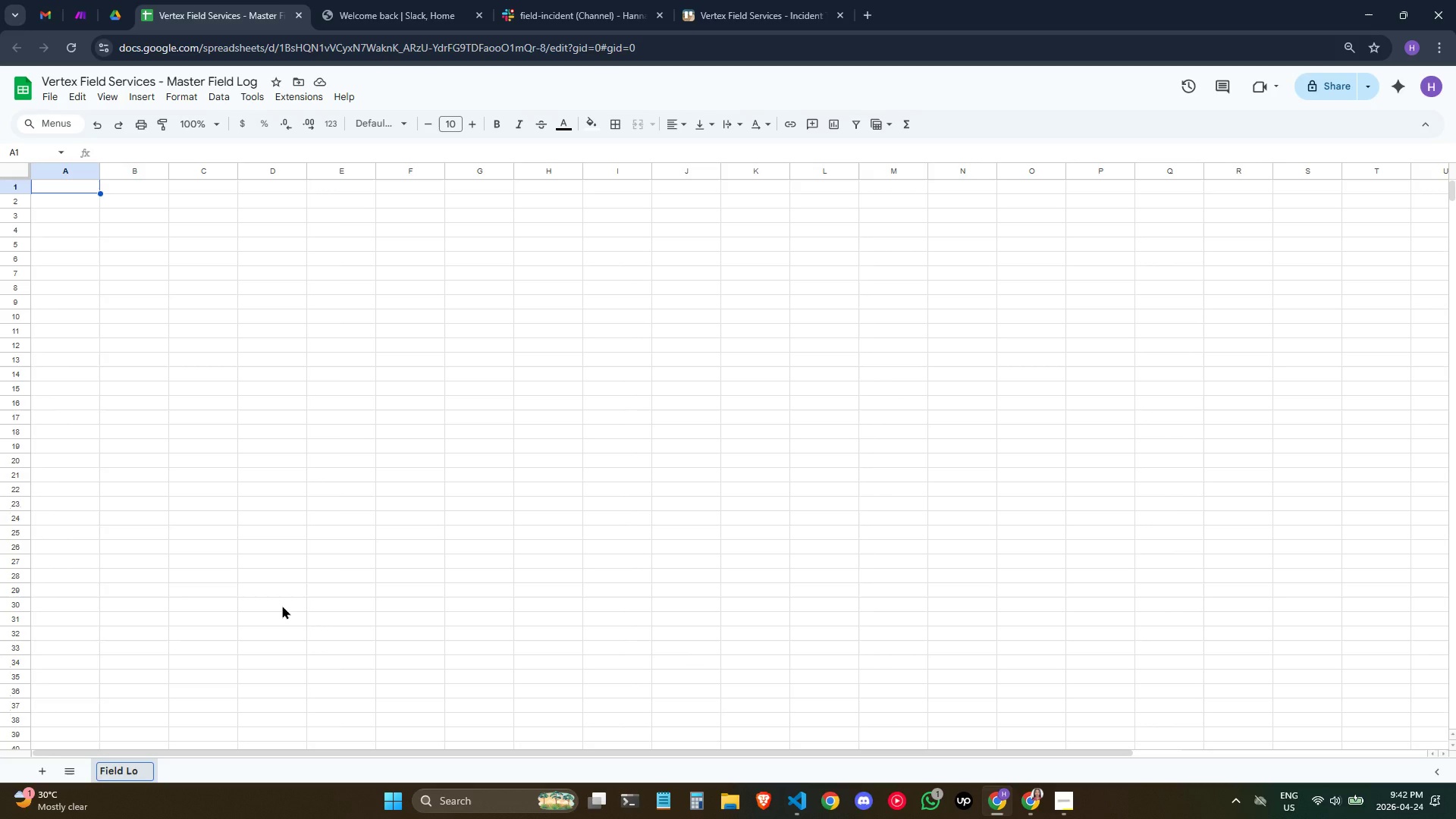 
wait(8.22)
 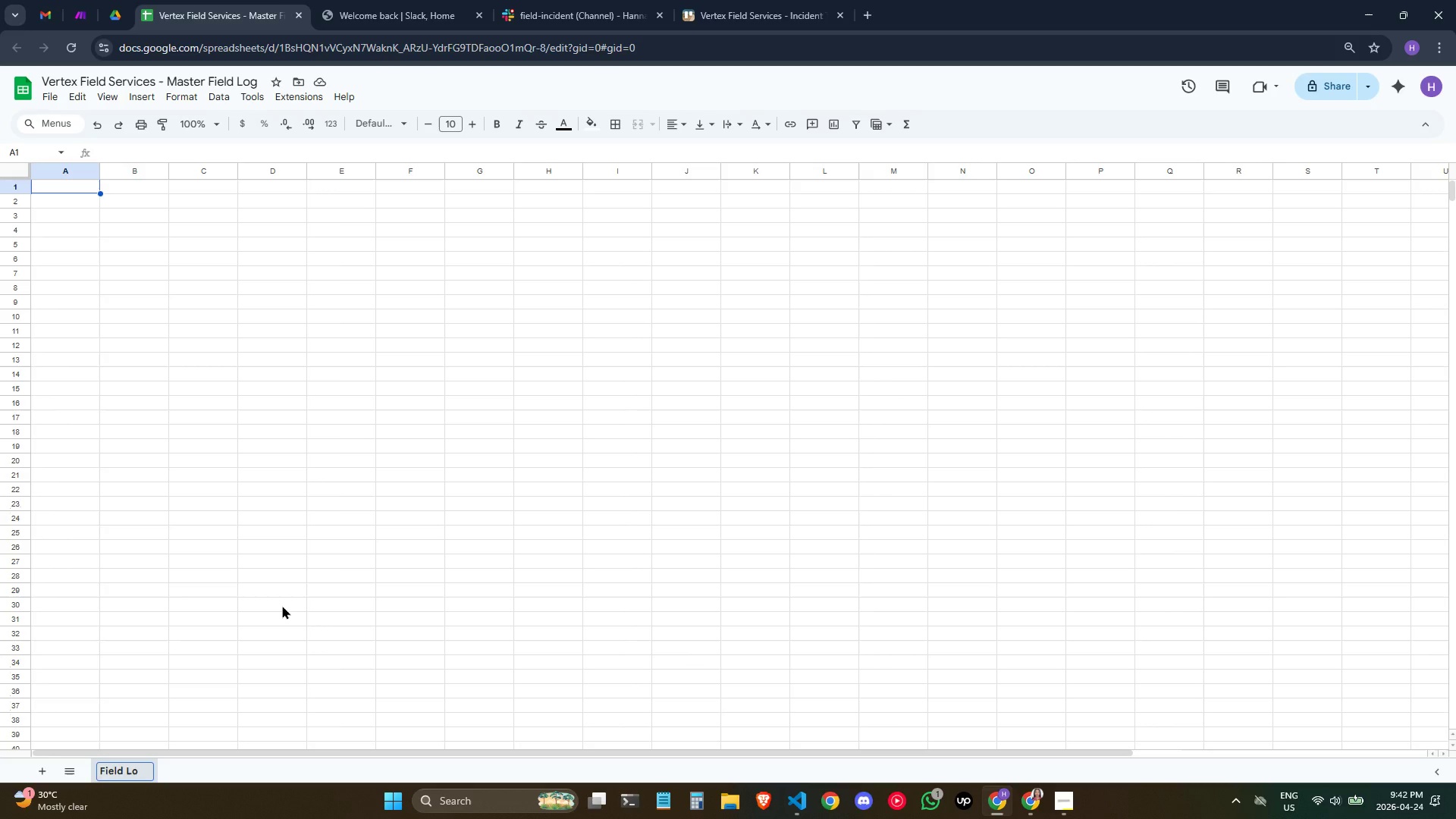 
key(G)
 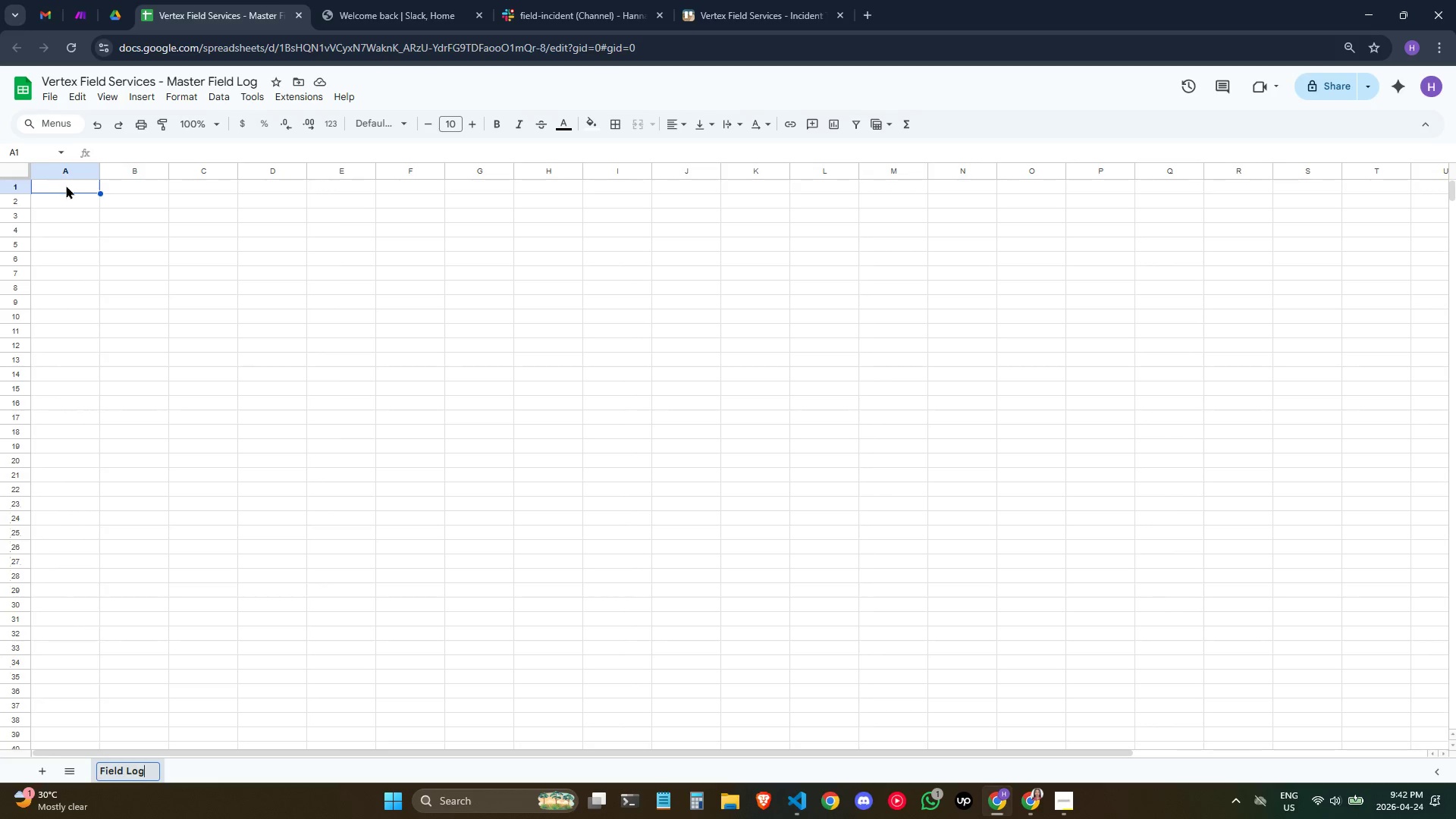 
left_click([67, 187])
 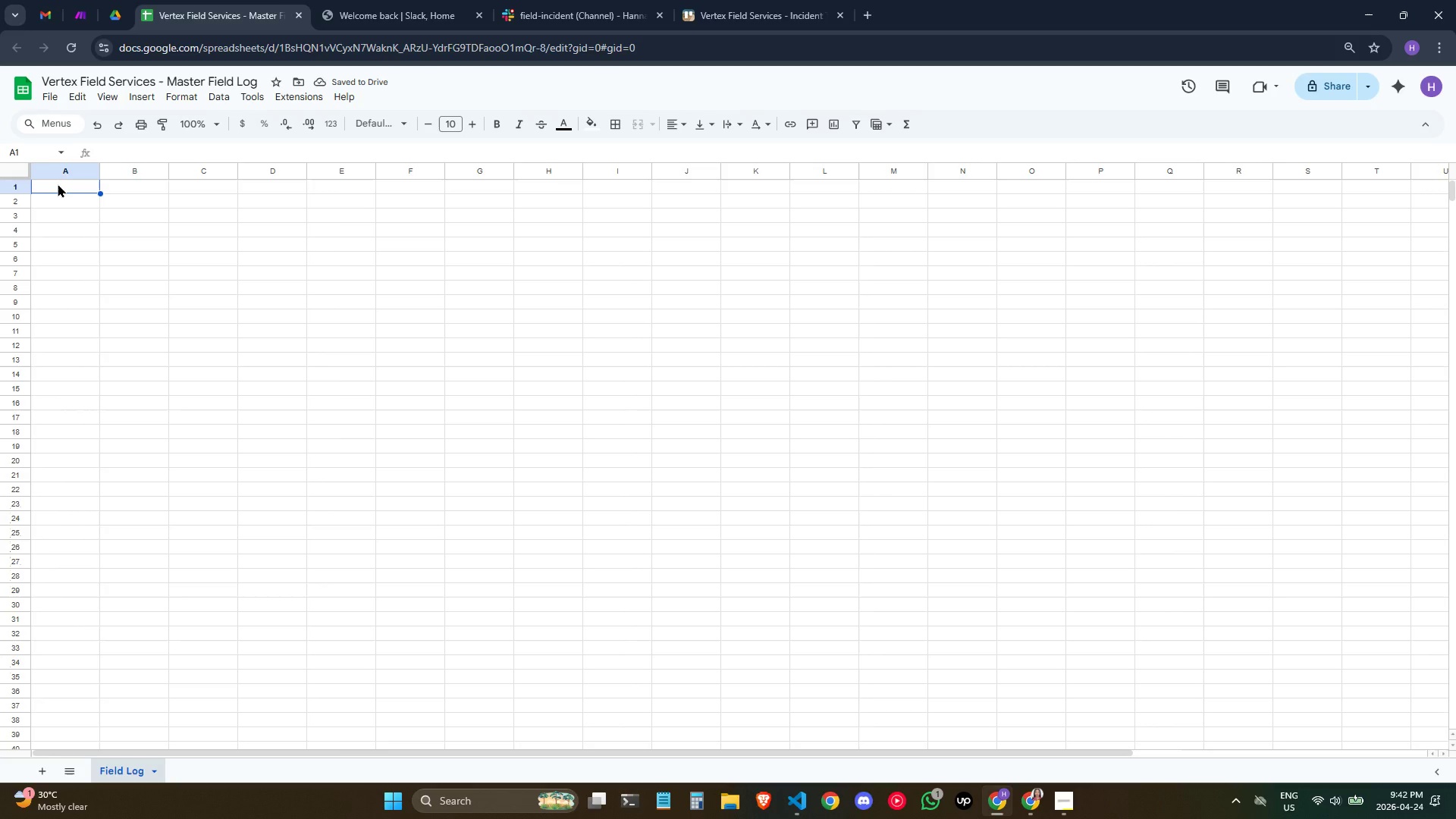 
type(Time)
 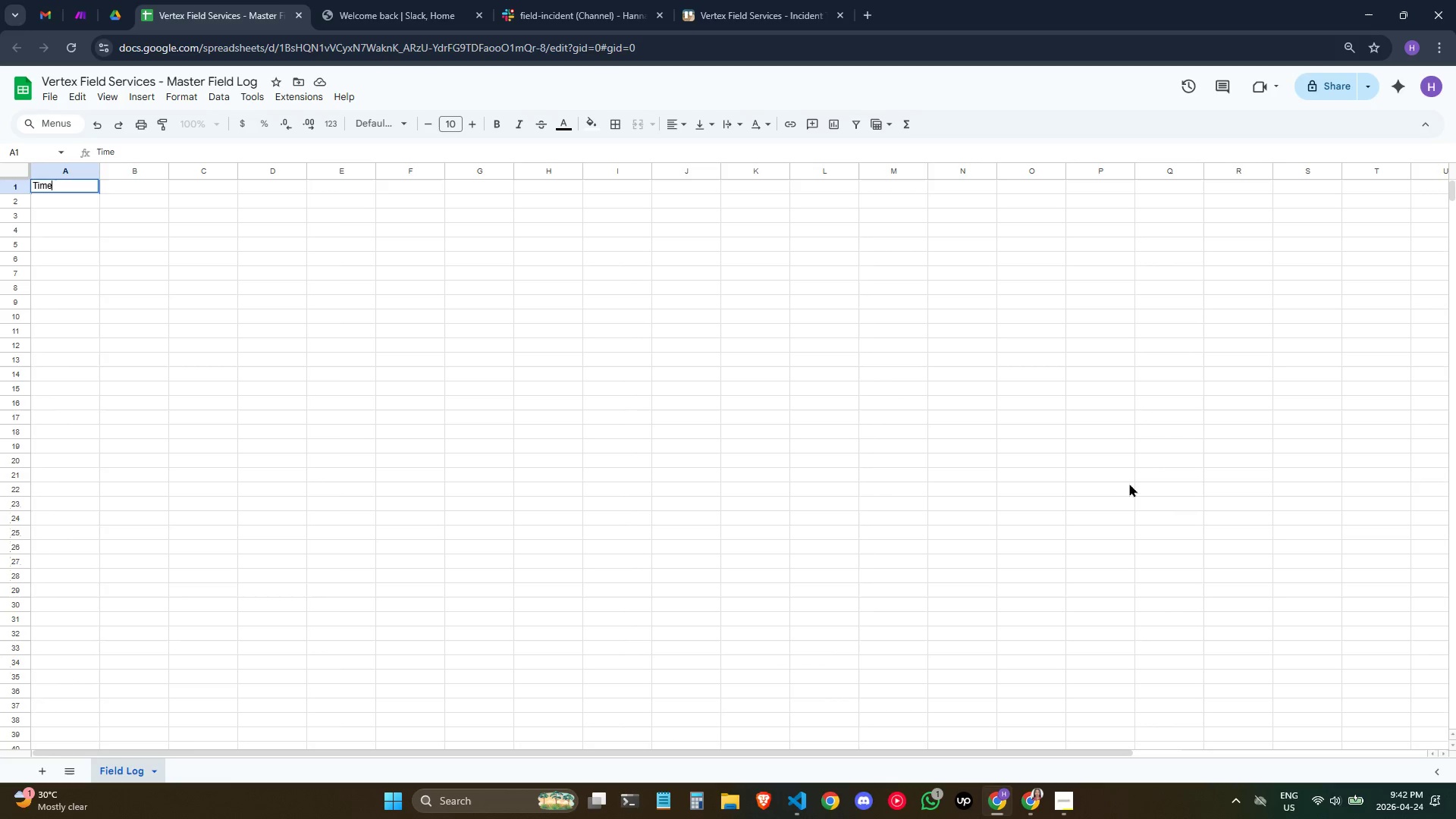 
wait(6.12)
 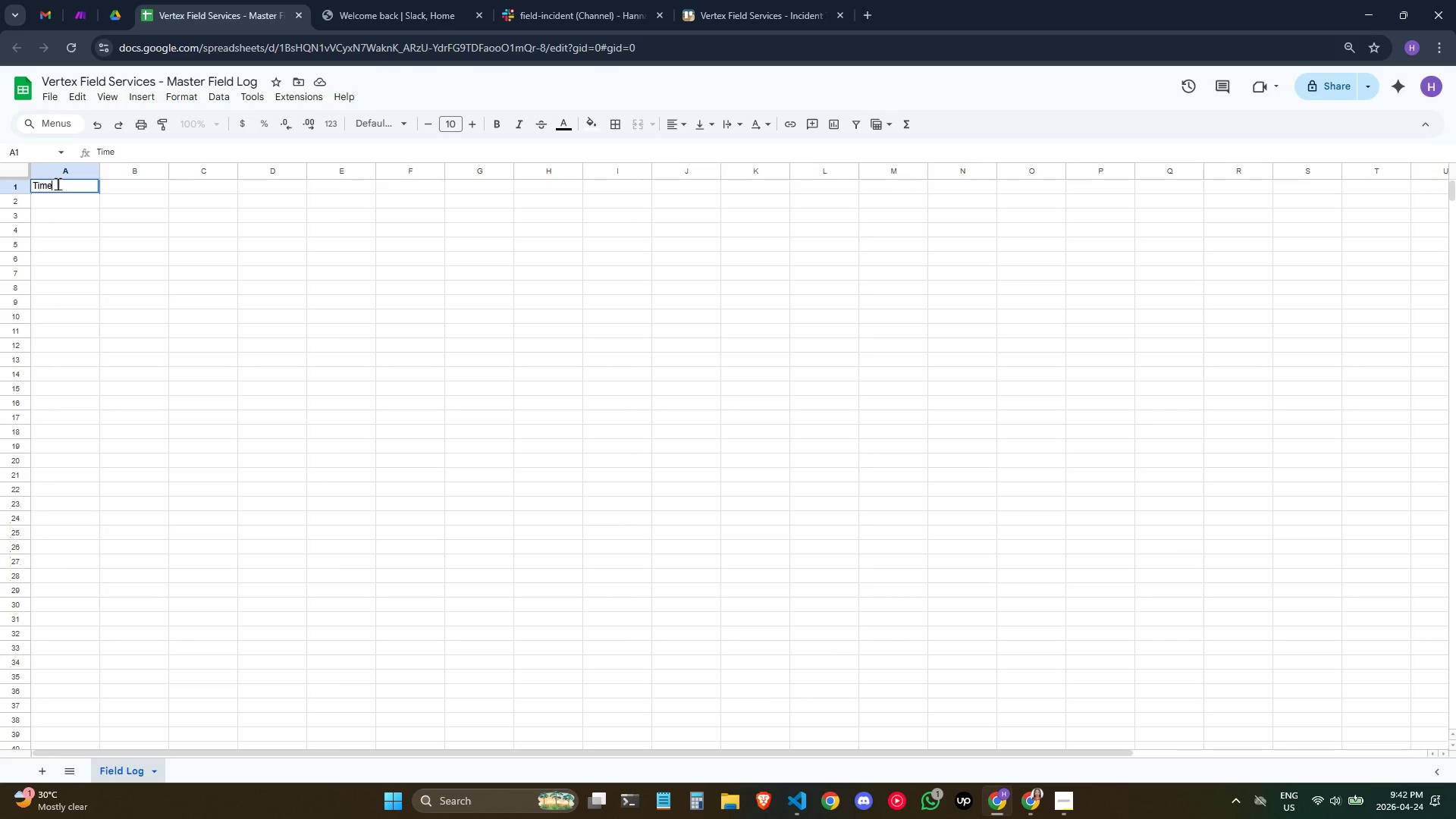 
left_click([1065, 792])